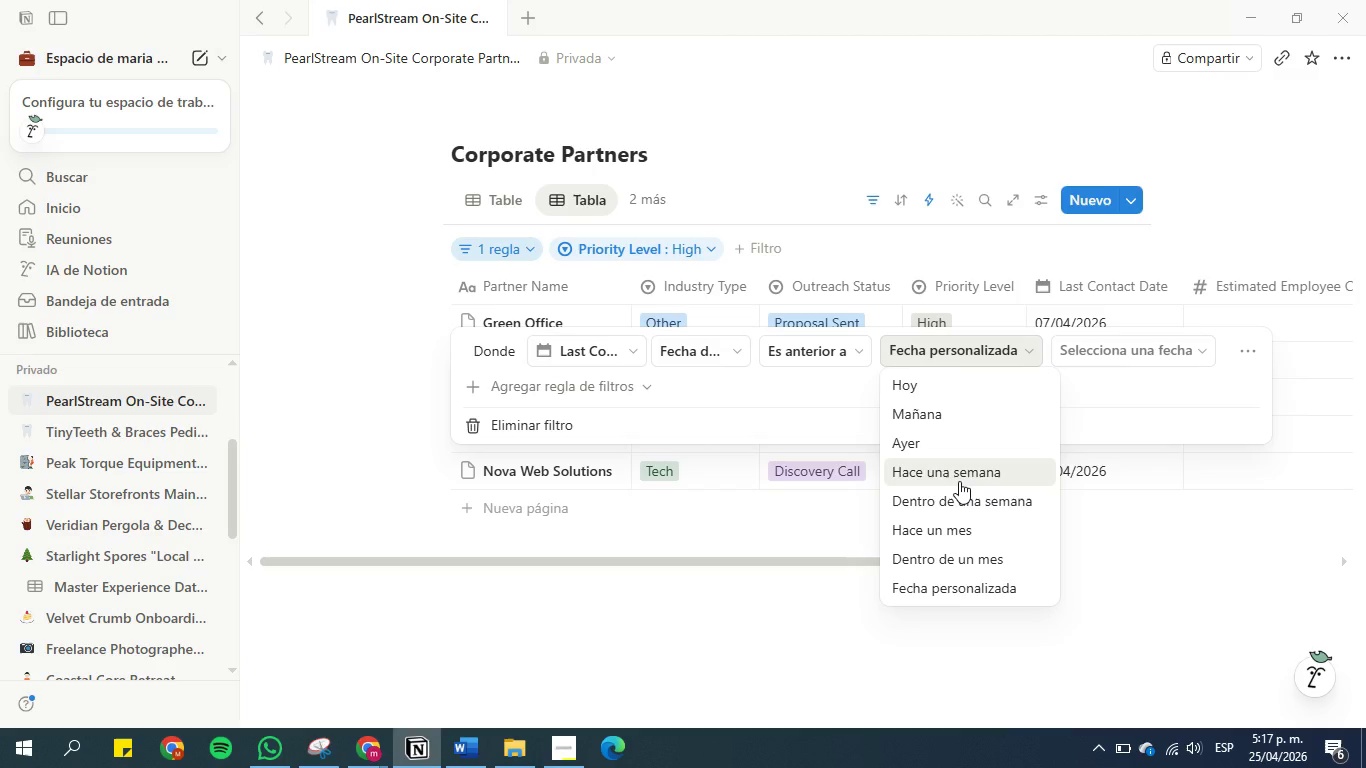 
left_click([959, 481])
 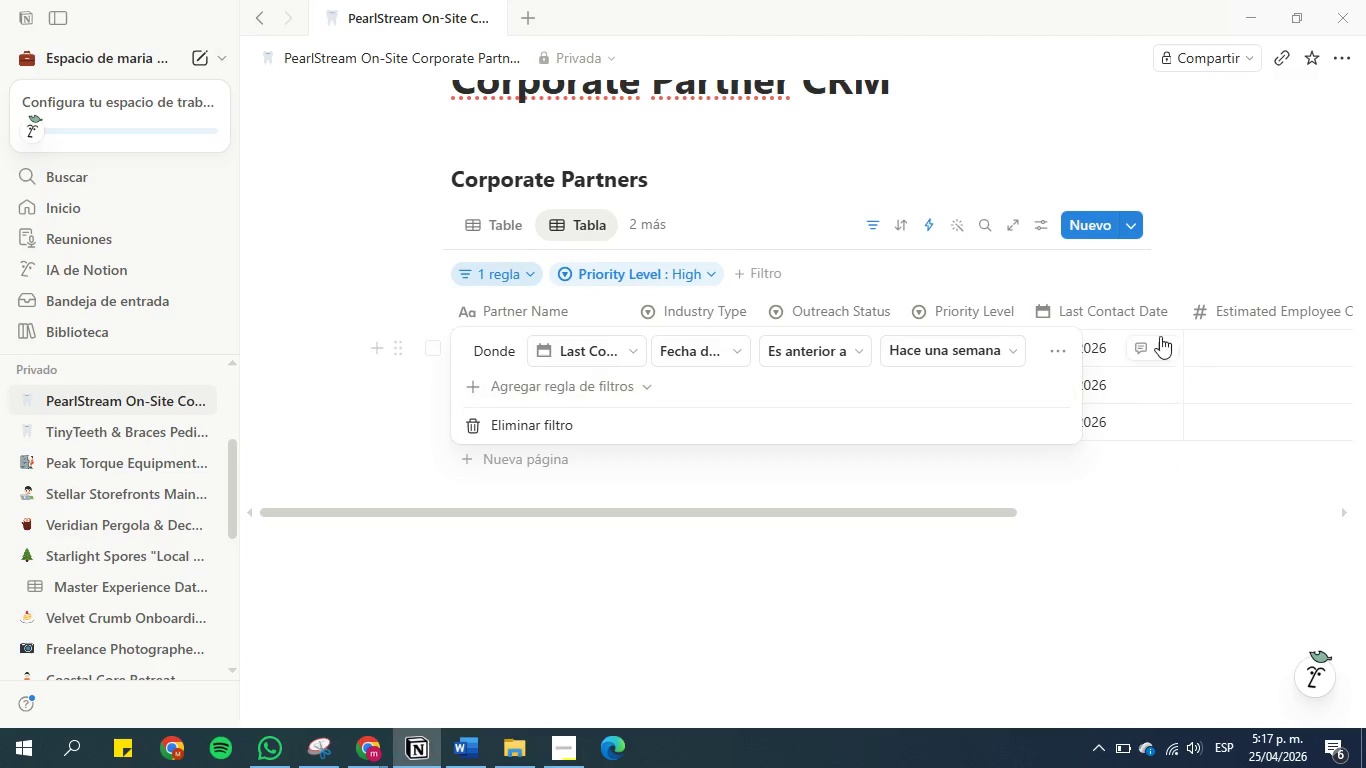 
left_click([1060, 346])
 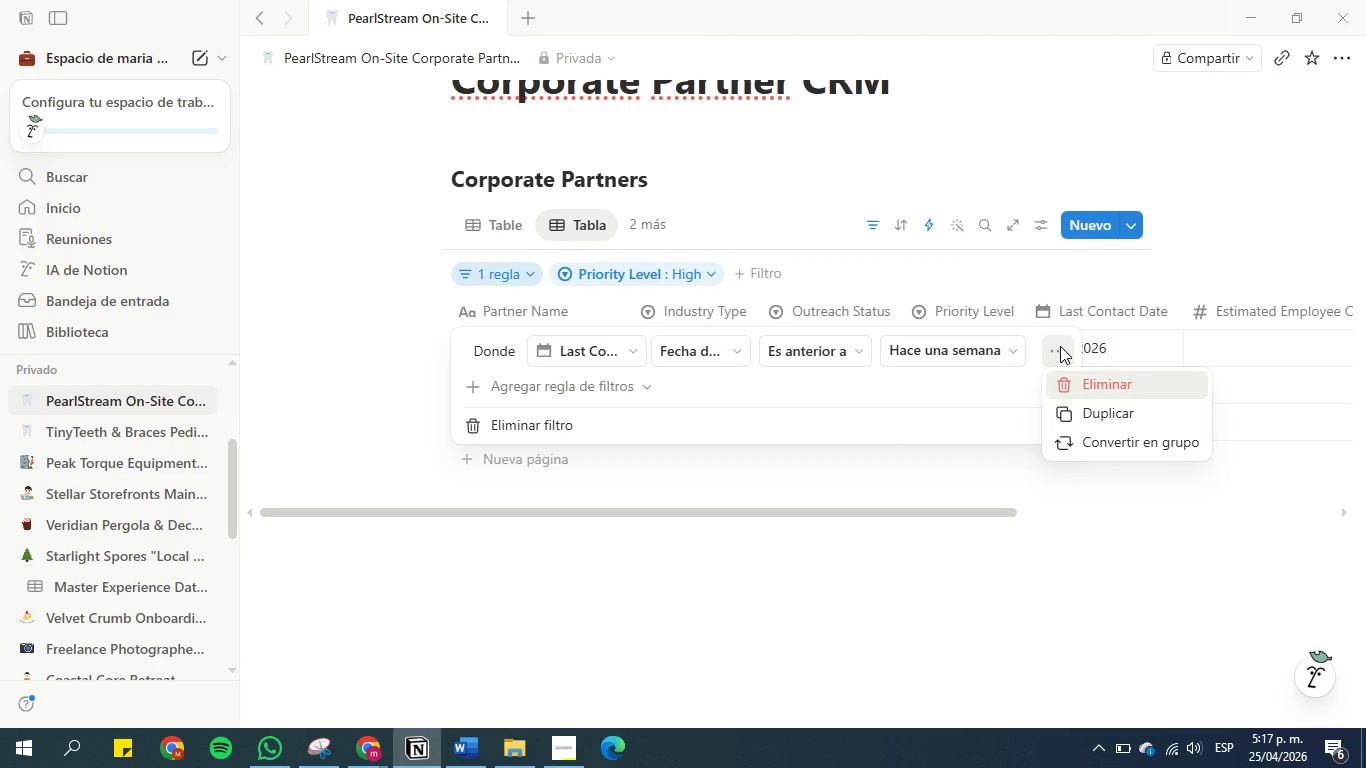 
left_click([1060, 350])
 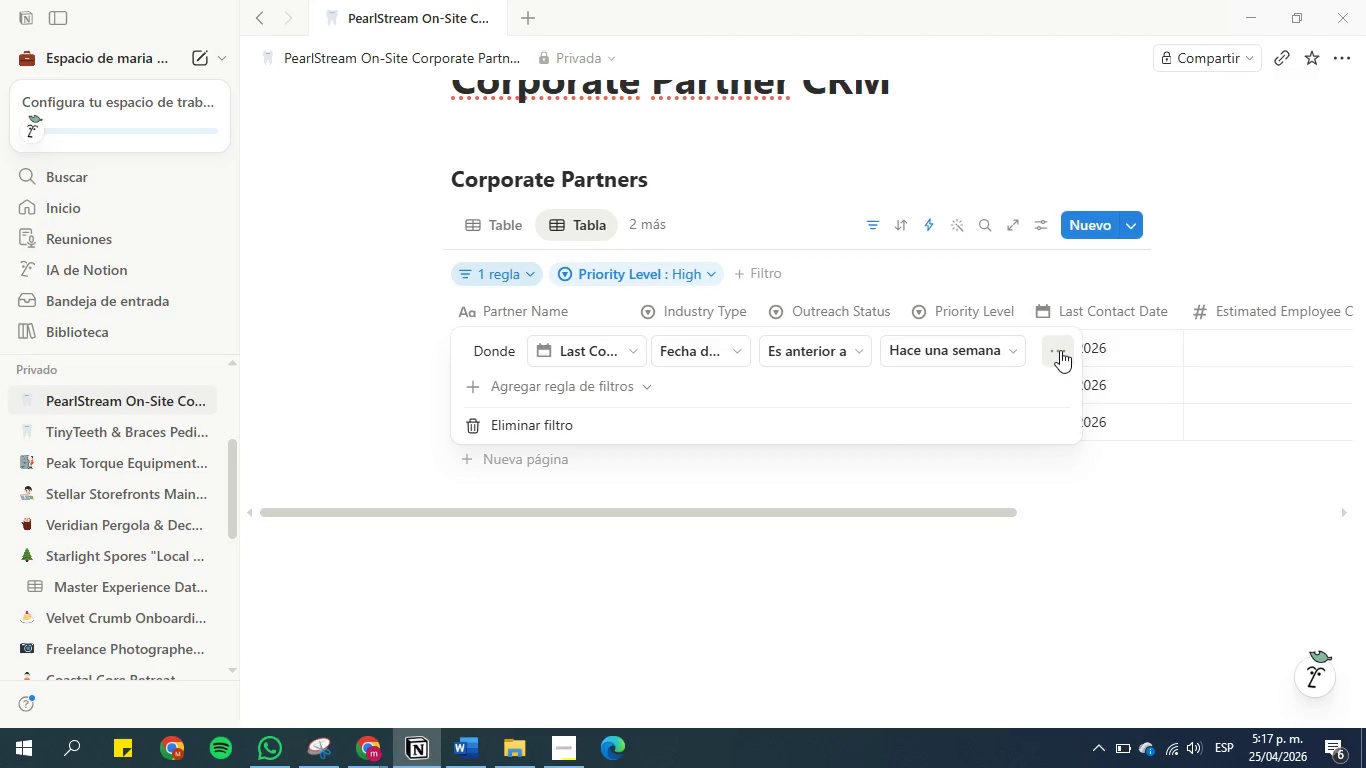 
left_click([1060, 350])
 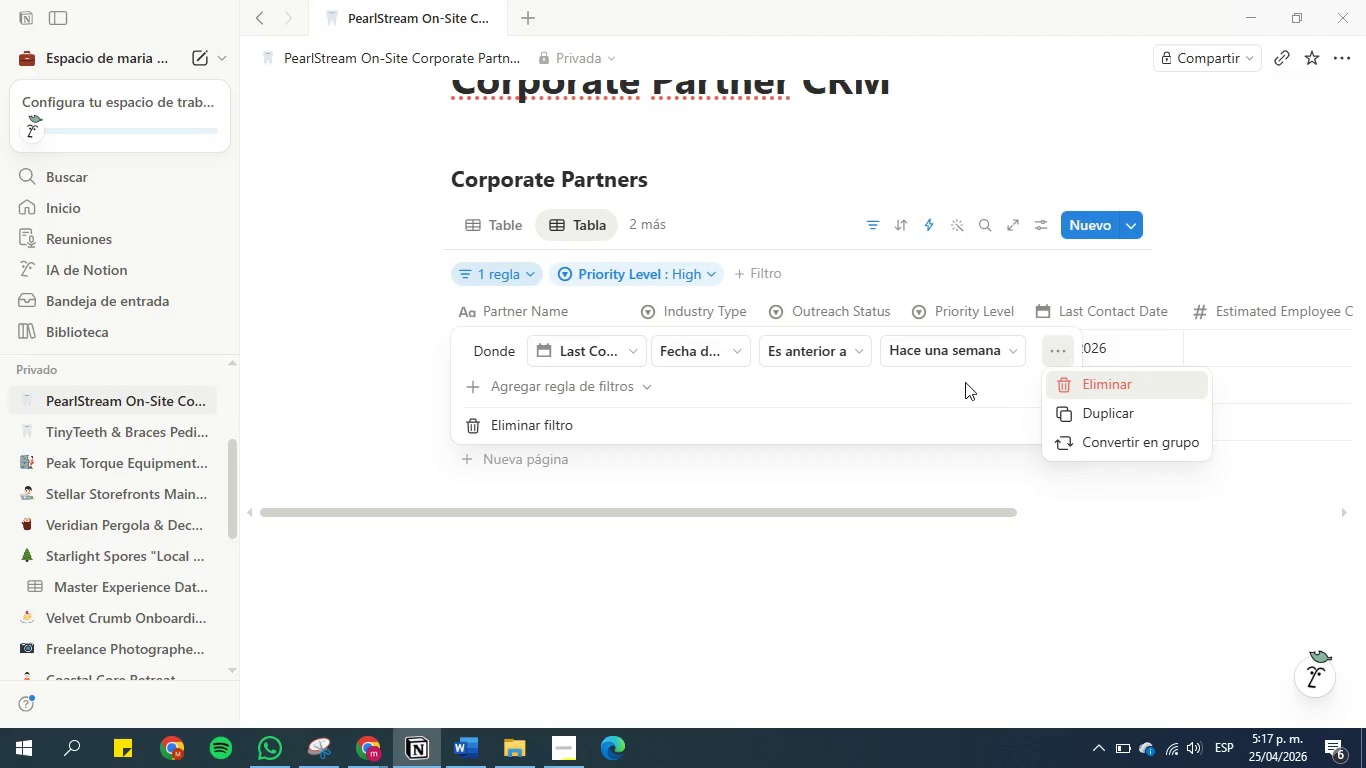 
left_click([965, 384])
 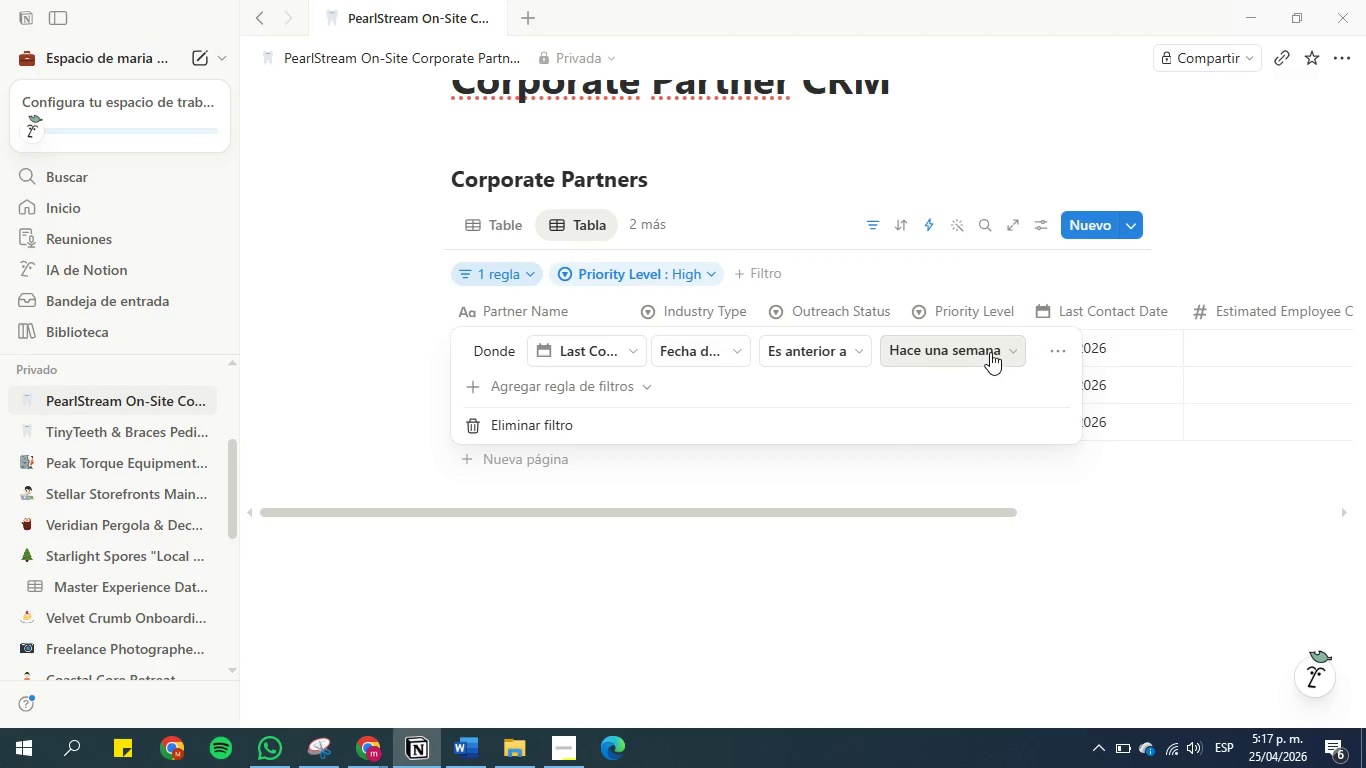 
left_click([990, 352])
 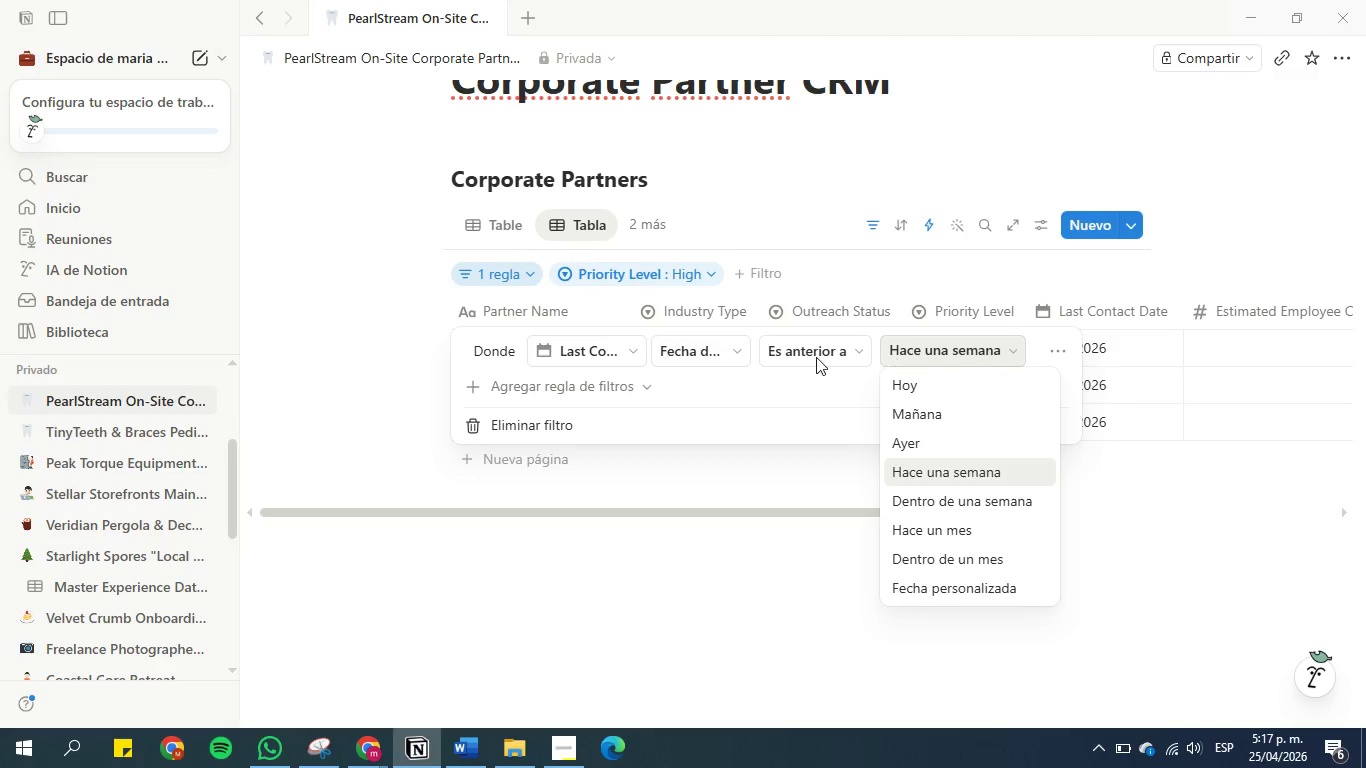 
left_click([816, 357])
 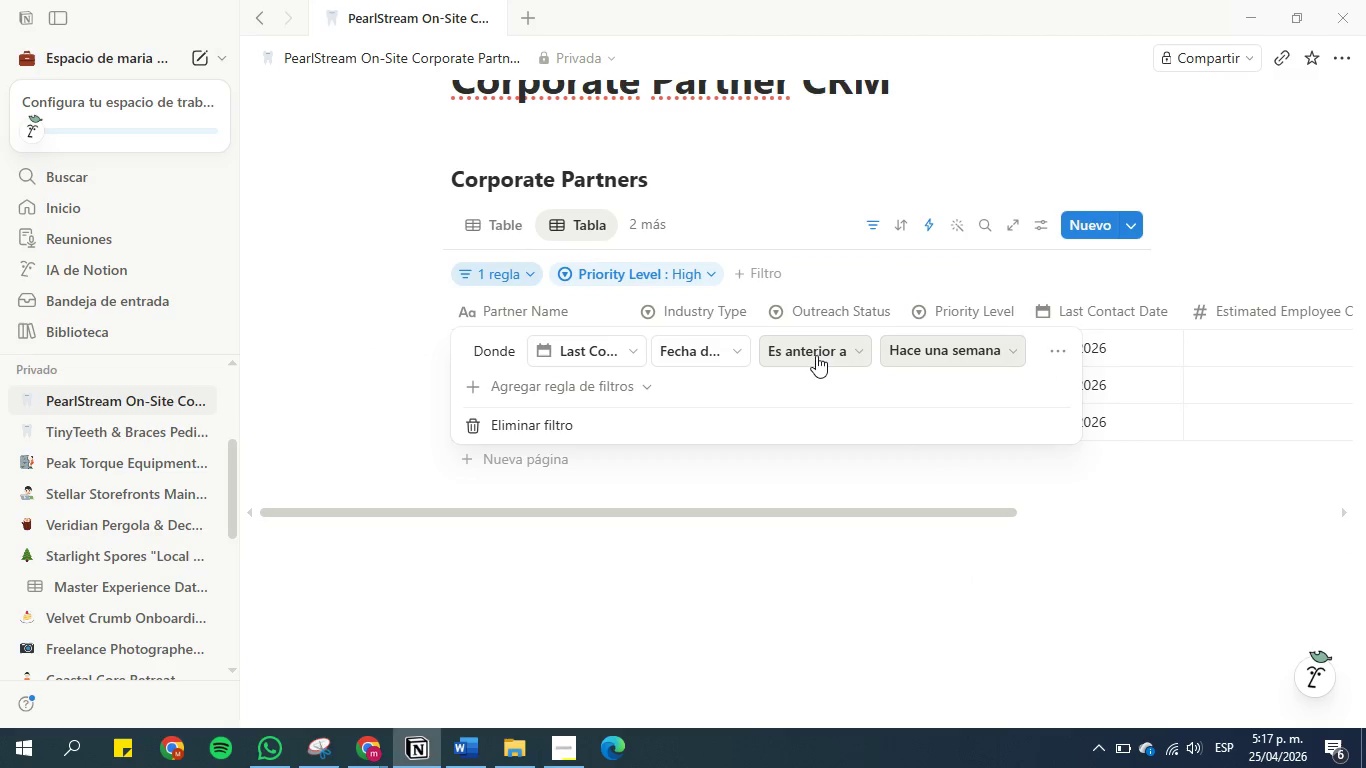 
left_click([816, 353])
 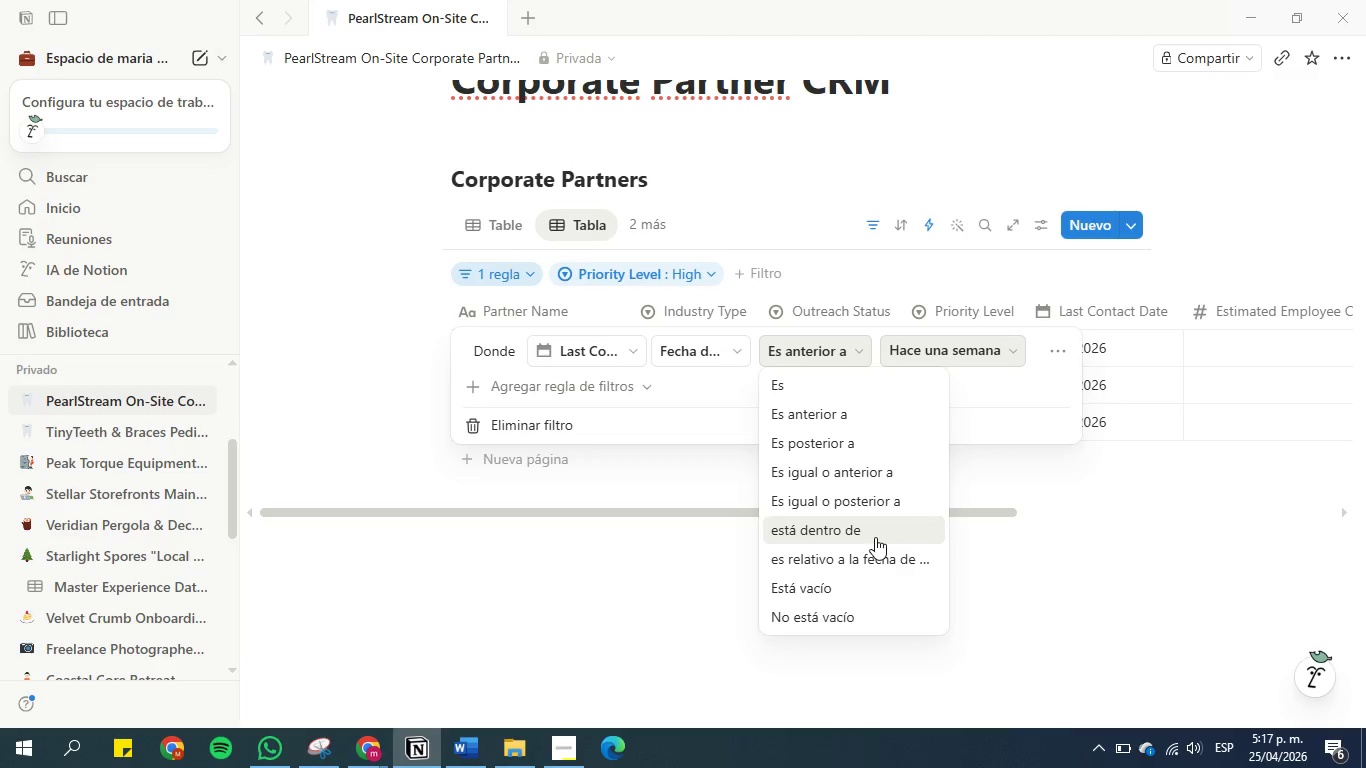 
left_click([875, 537])
 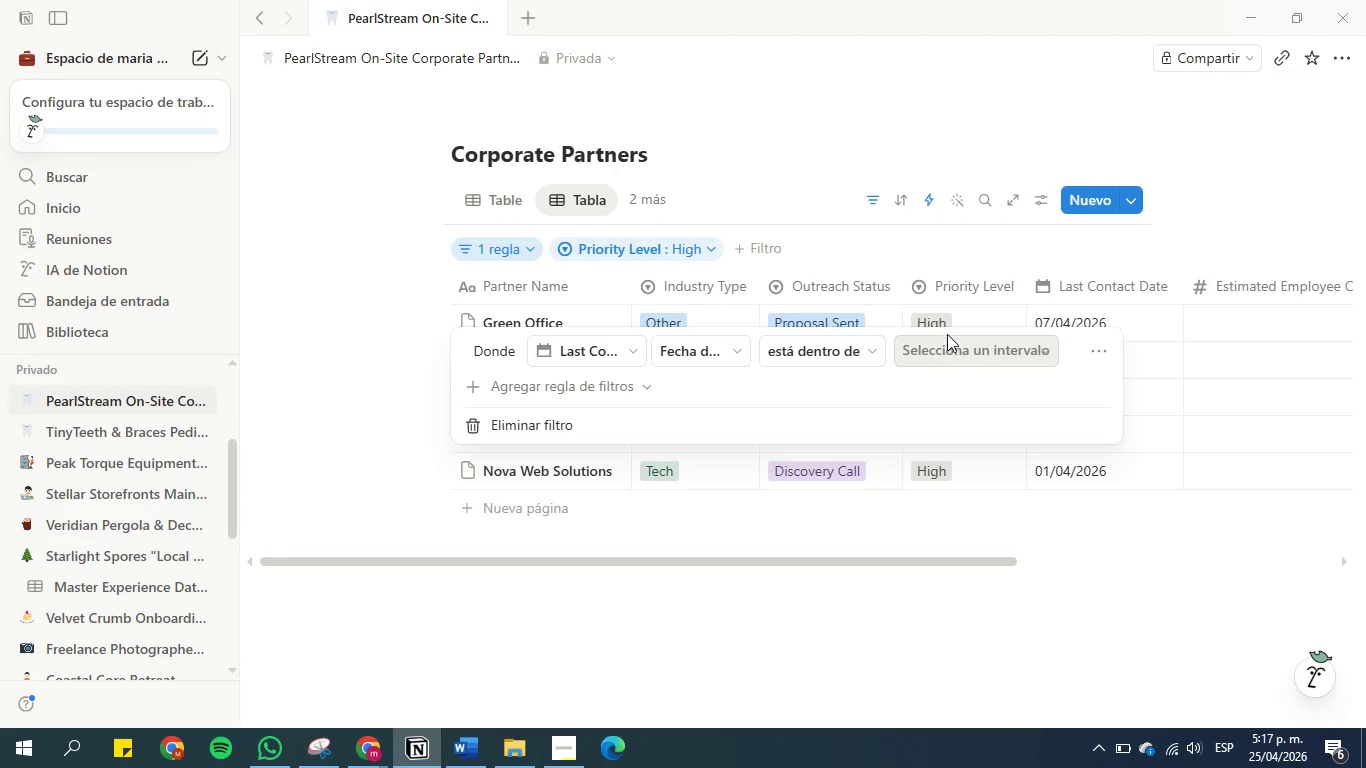 
left_click([947, 351])
 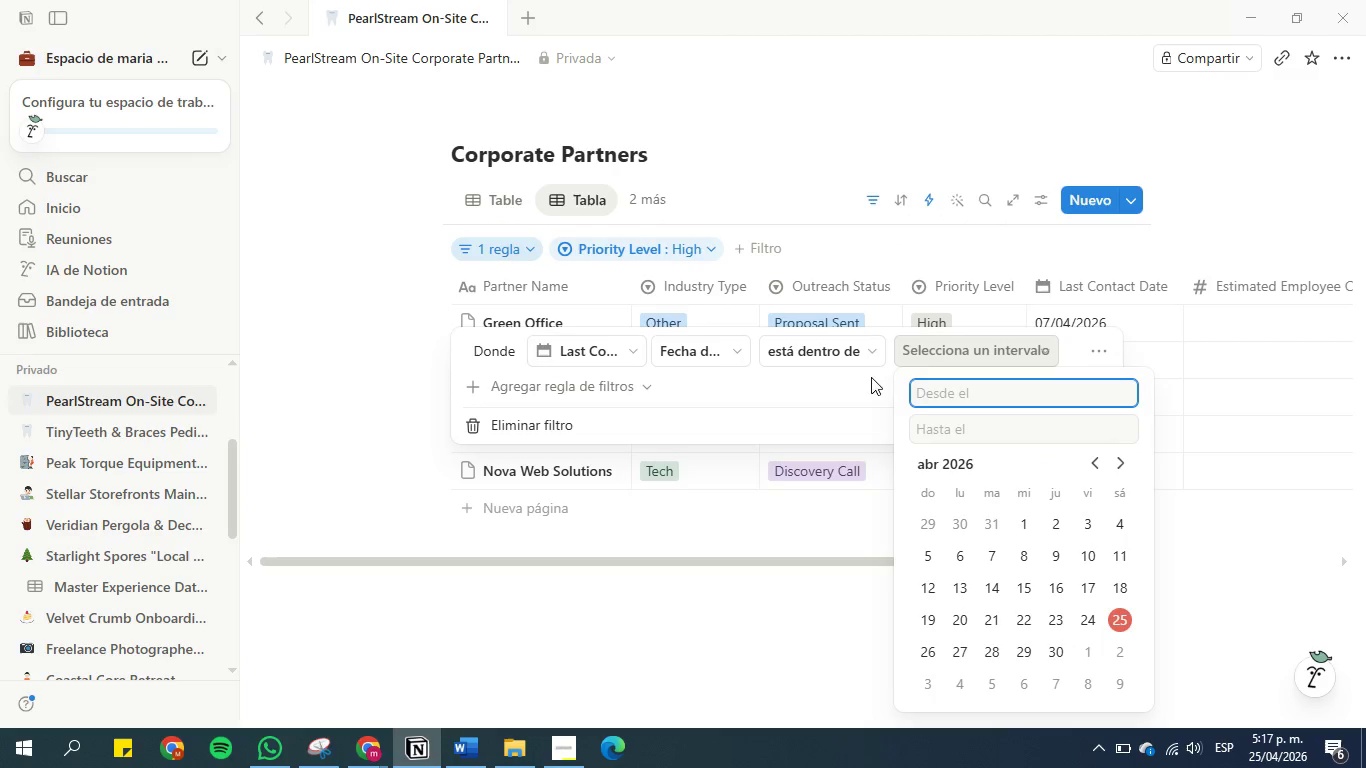 
left_click([863, 355])
 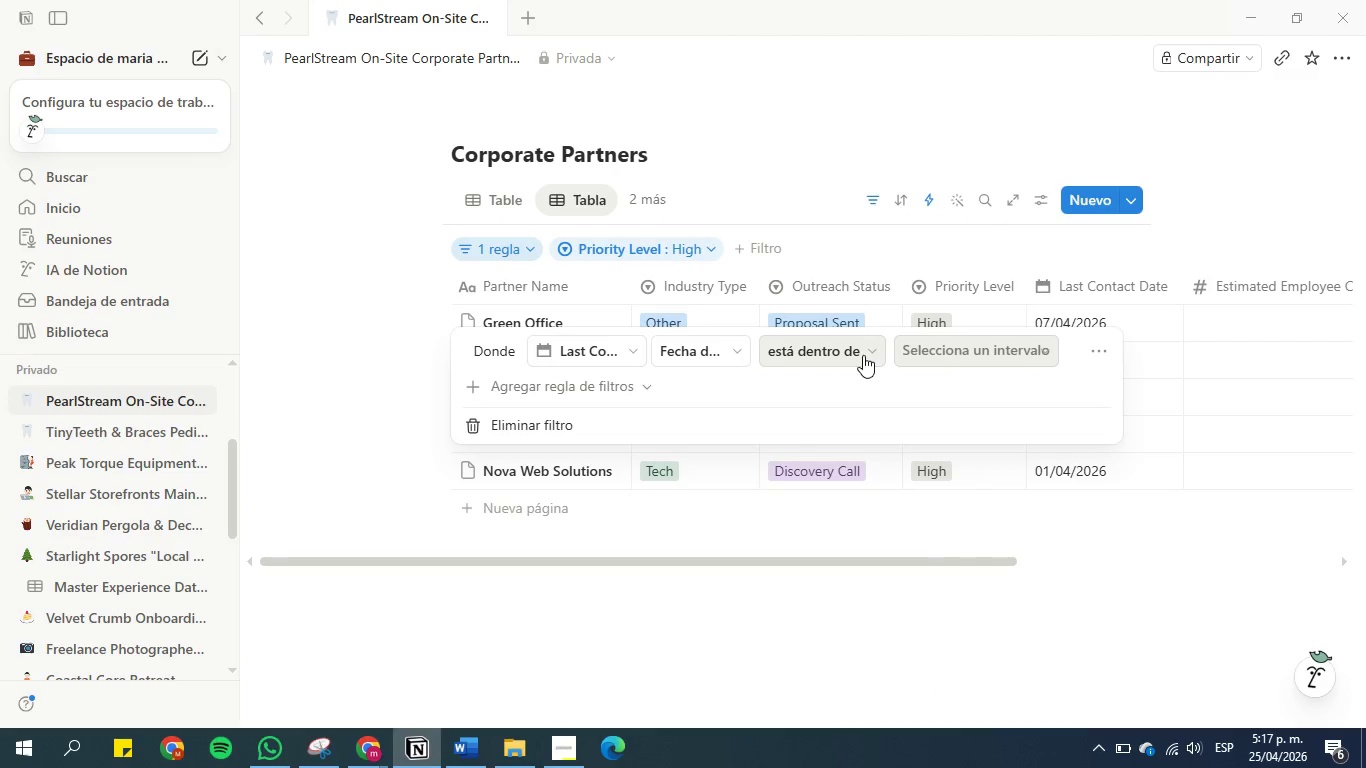 
left_click([863, 355])
 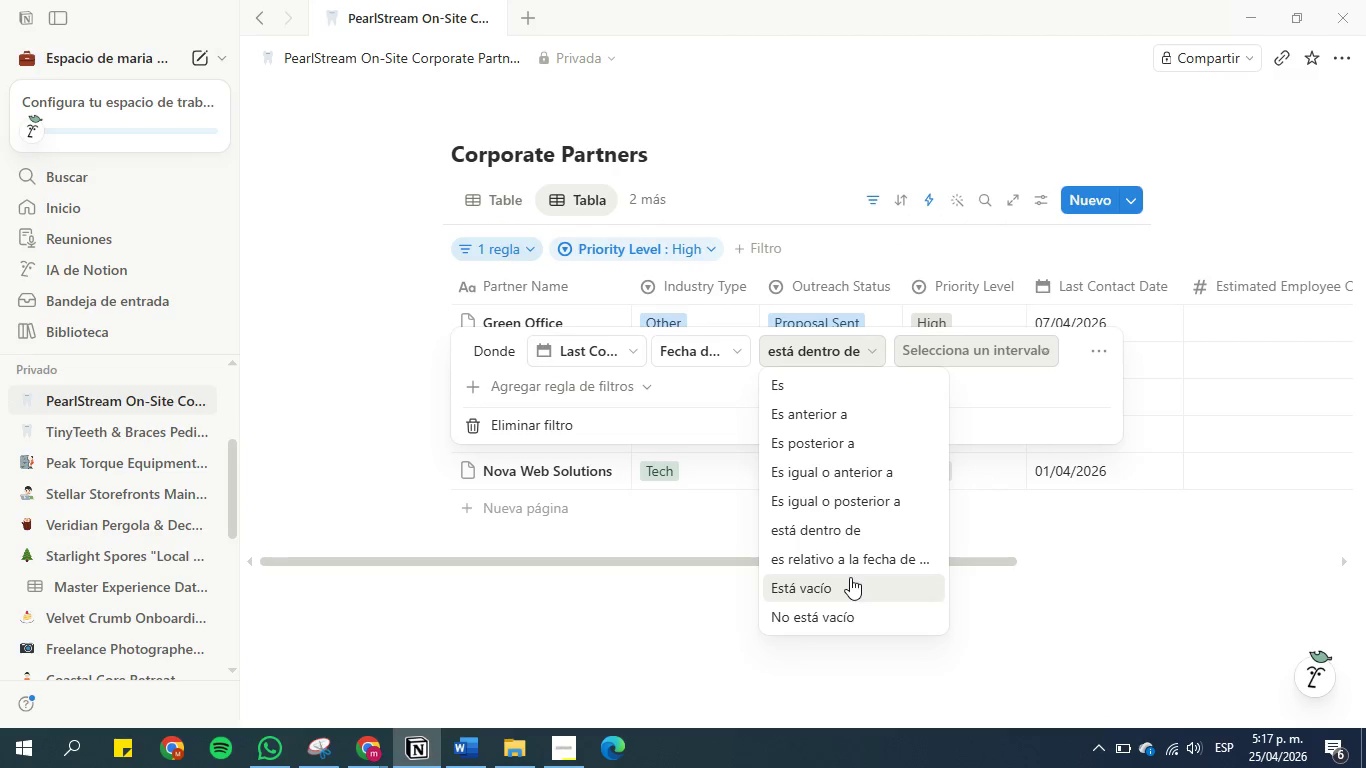 
left_click([850, 561])
 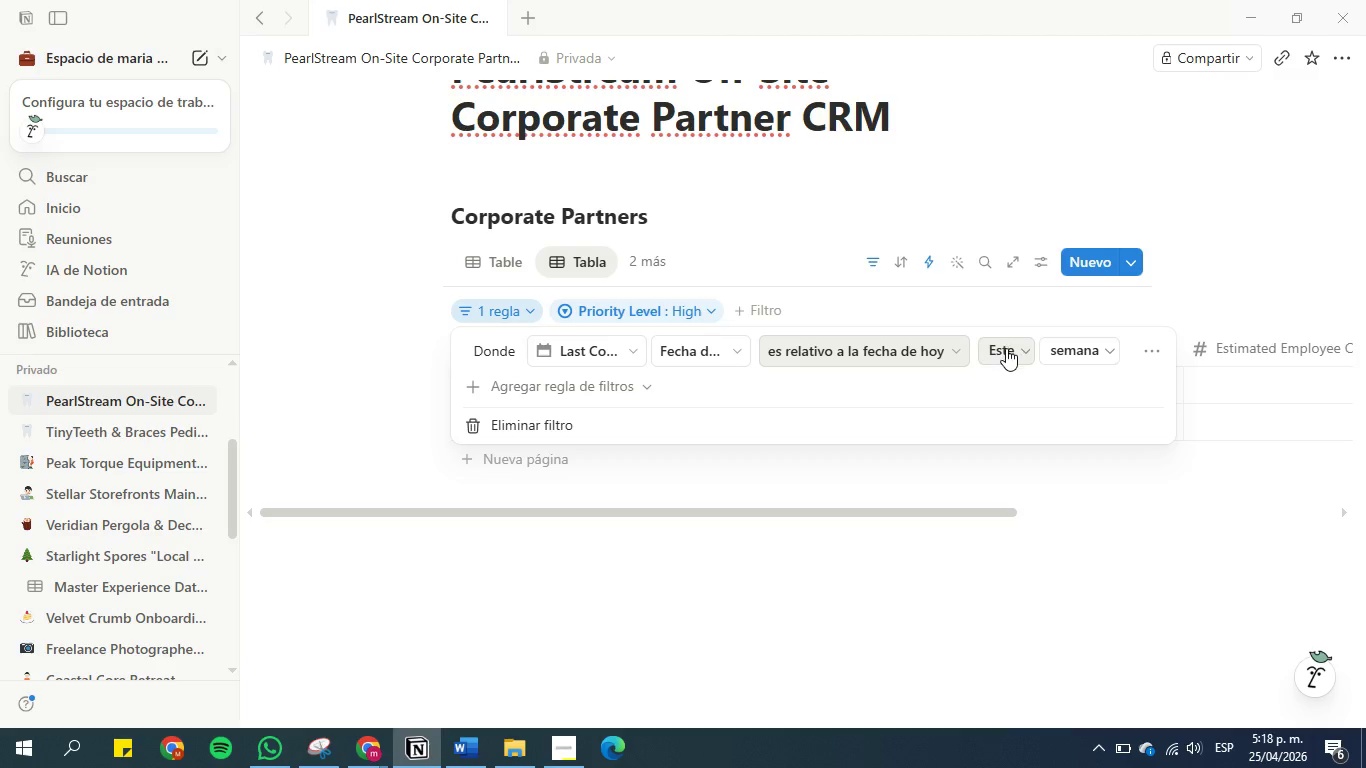 
left_click([1006, 349])
 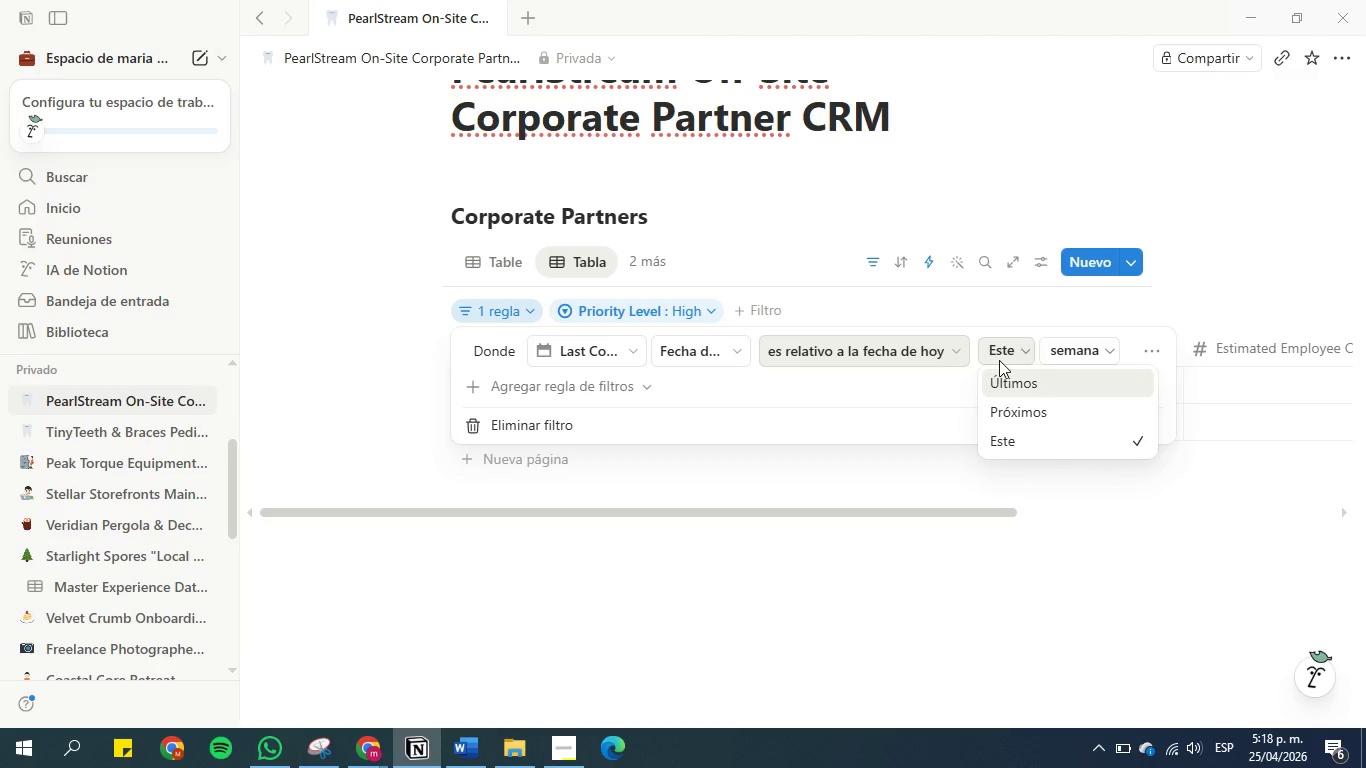 
wait(6.11)
 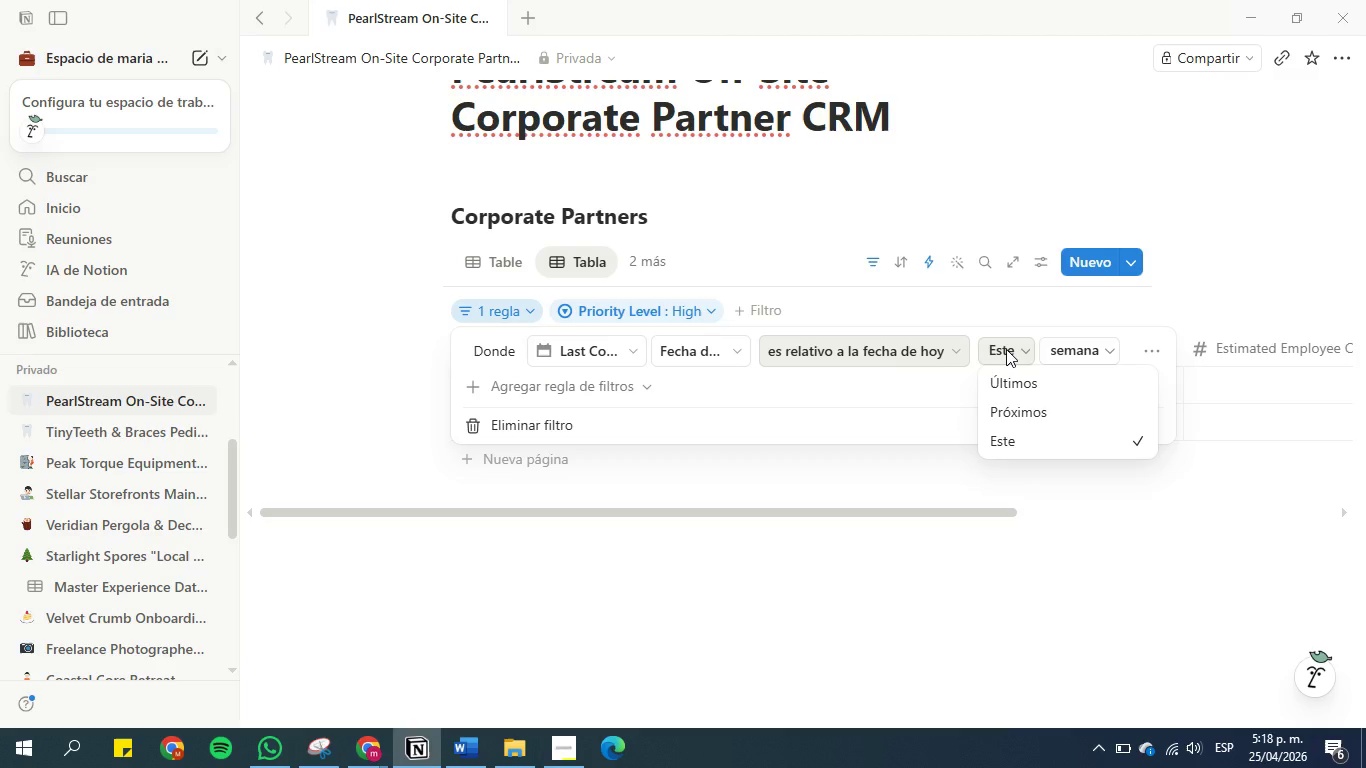 
left_click([1097, 343])
 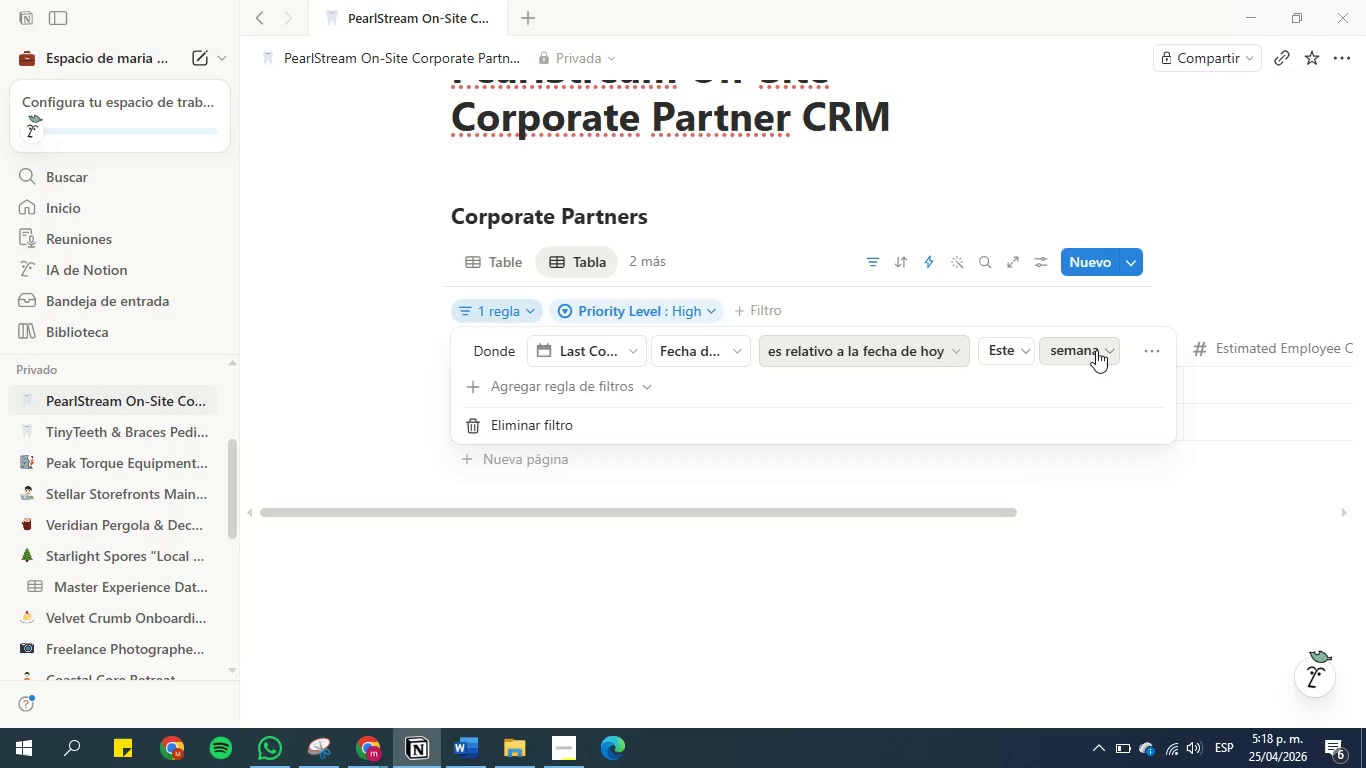 
left_click([1096, 350])
 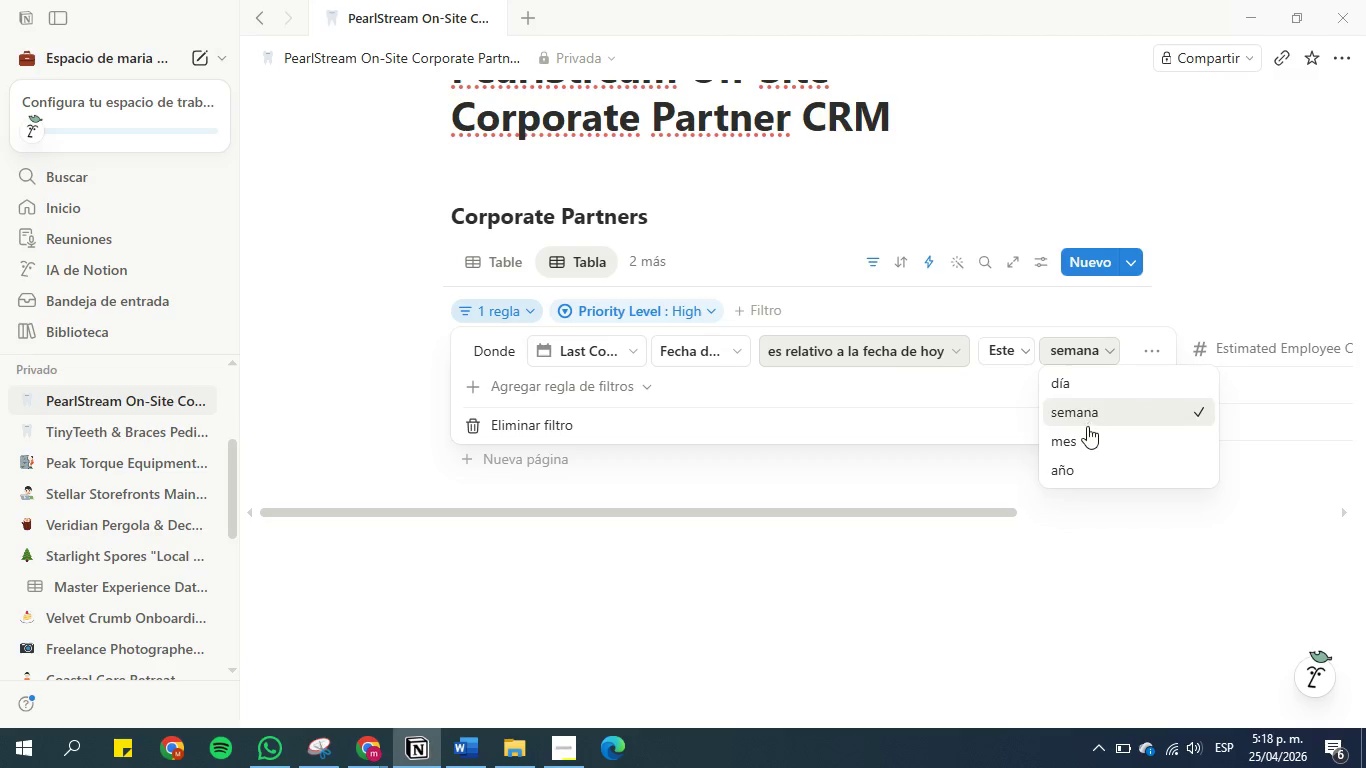 
wait(5.23)
 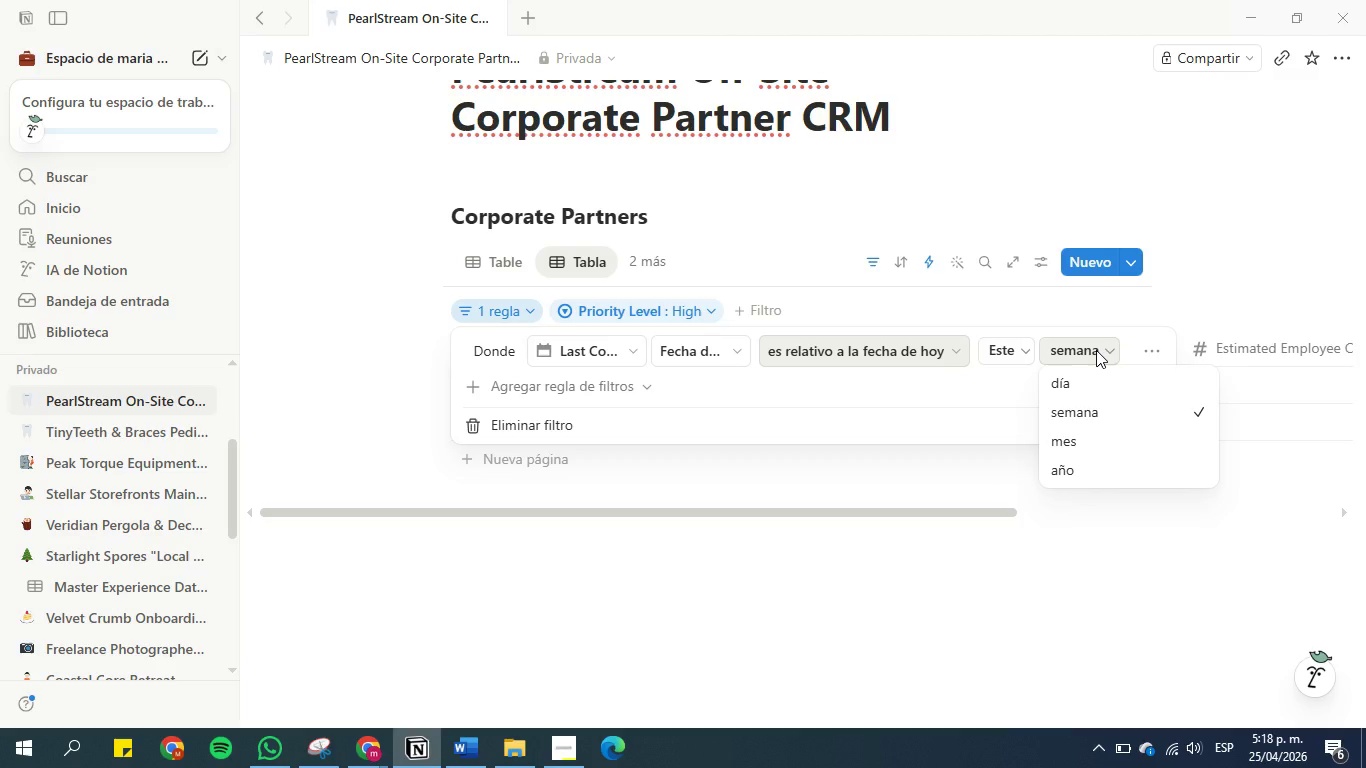 
left_click([905, 397])
 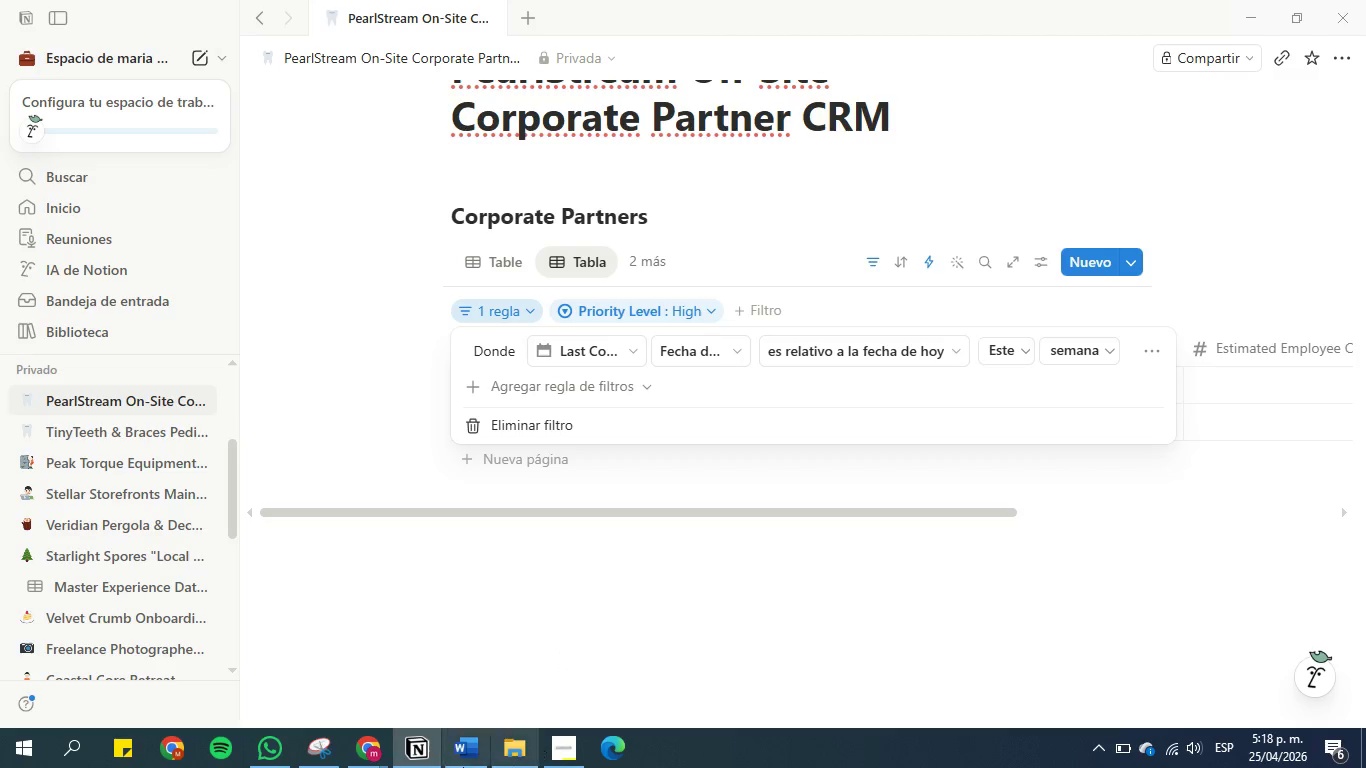 
left_click([463, 766])
 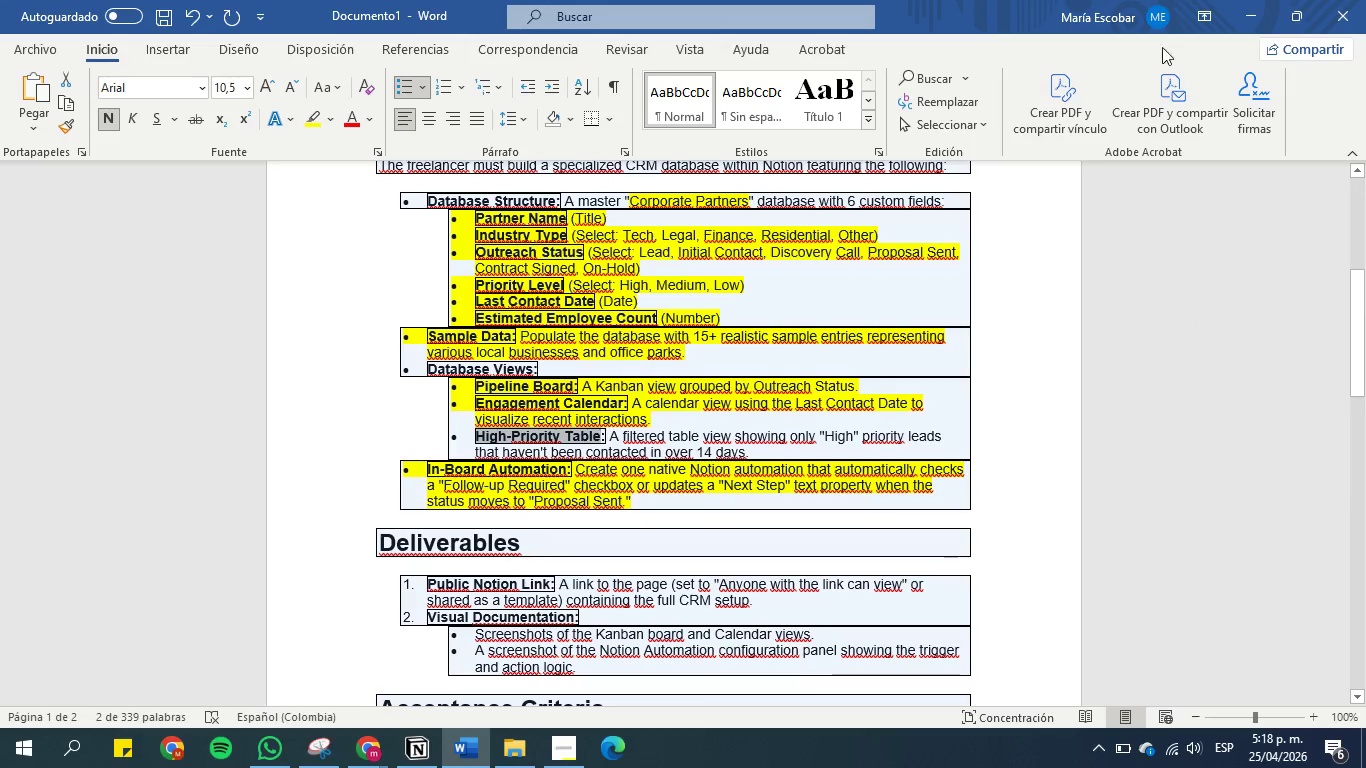 
left_click([1246, 13])
 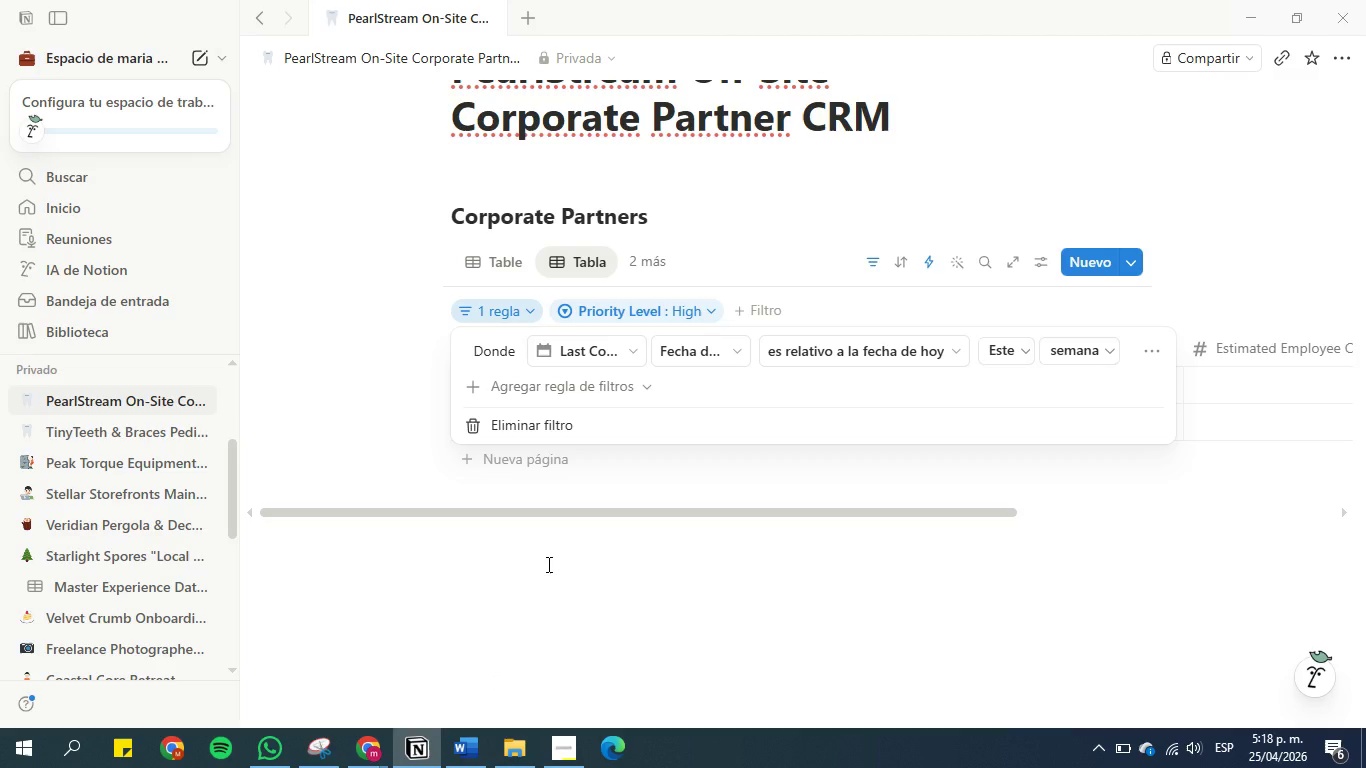 
wait(27.73)
 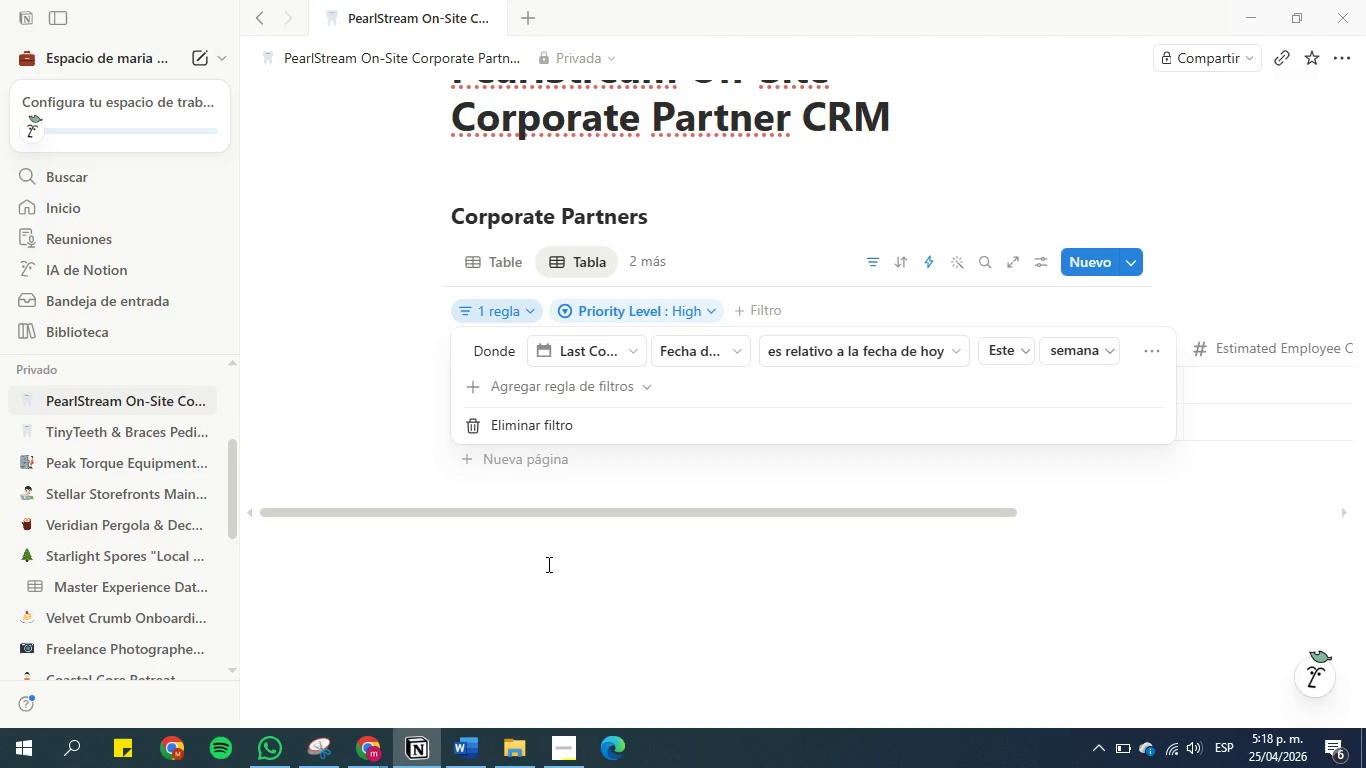 
left_click([711, 359])
 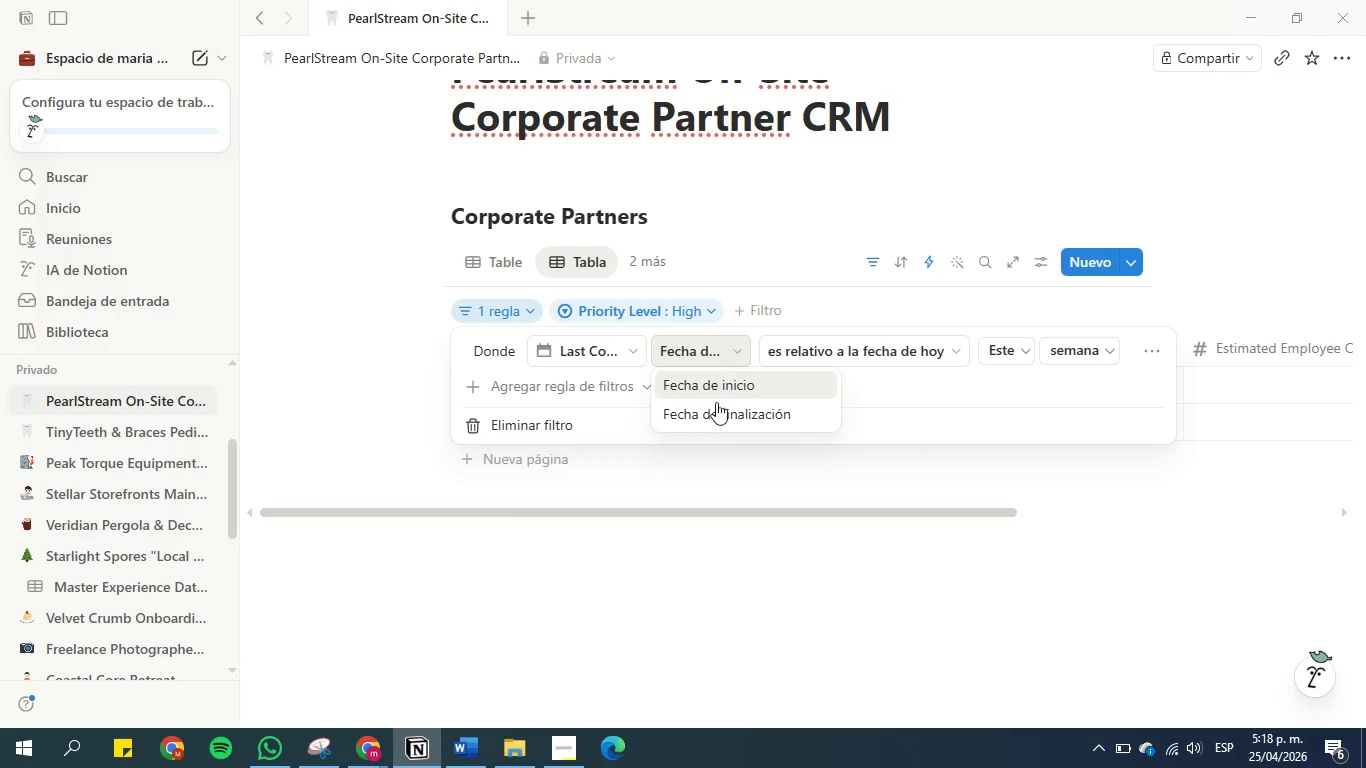 
left_click([717, 414])
 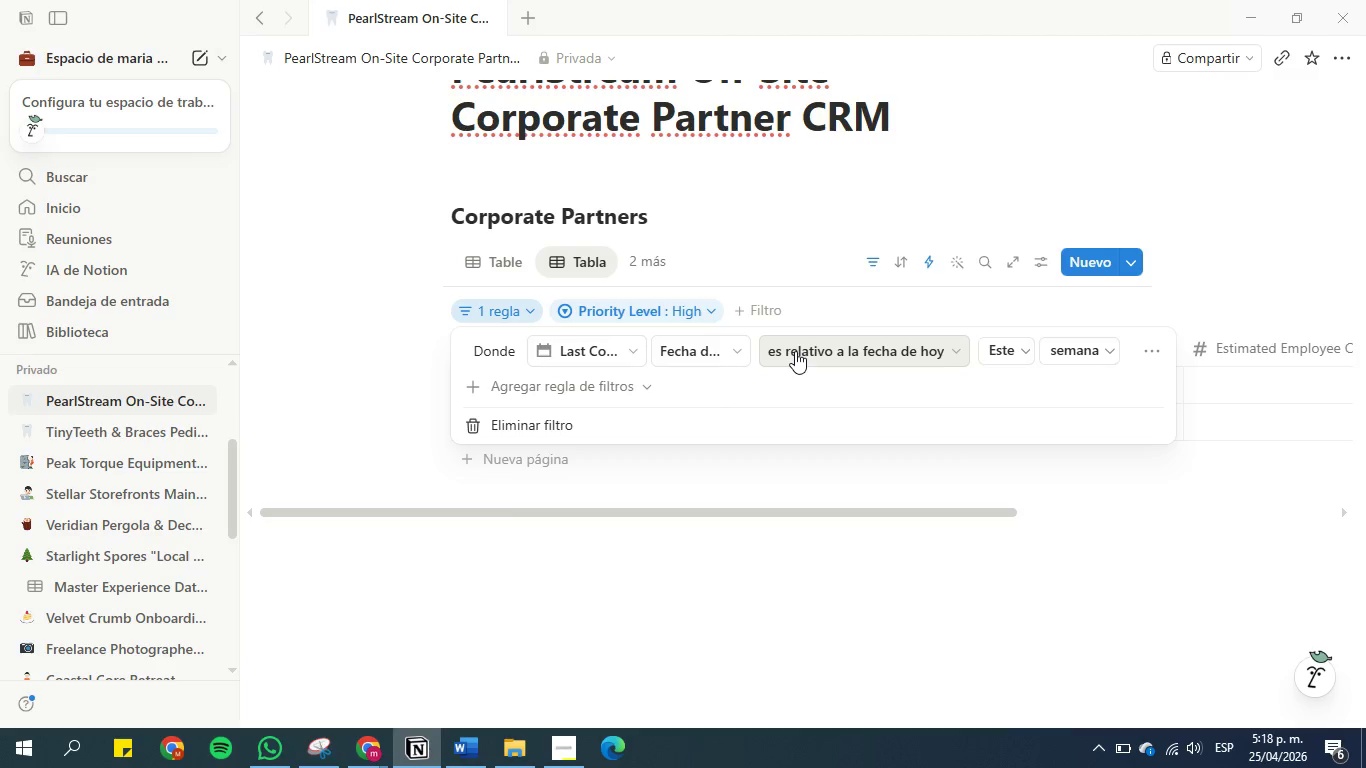 
left_click([719, 351])
 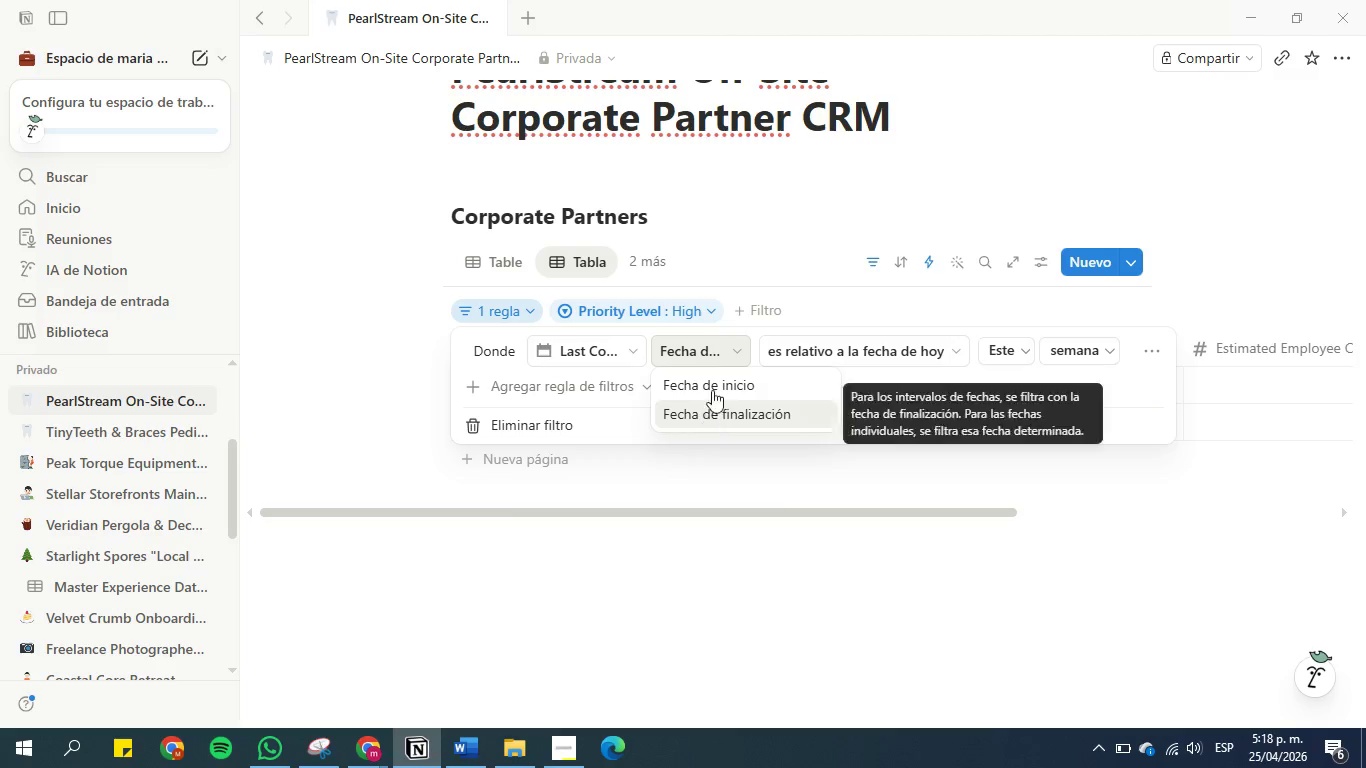 
left_click([713, 387])
 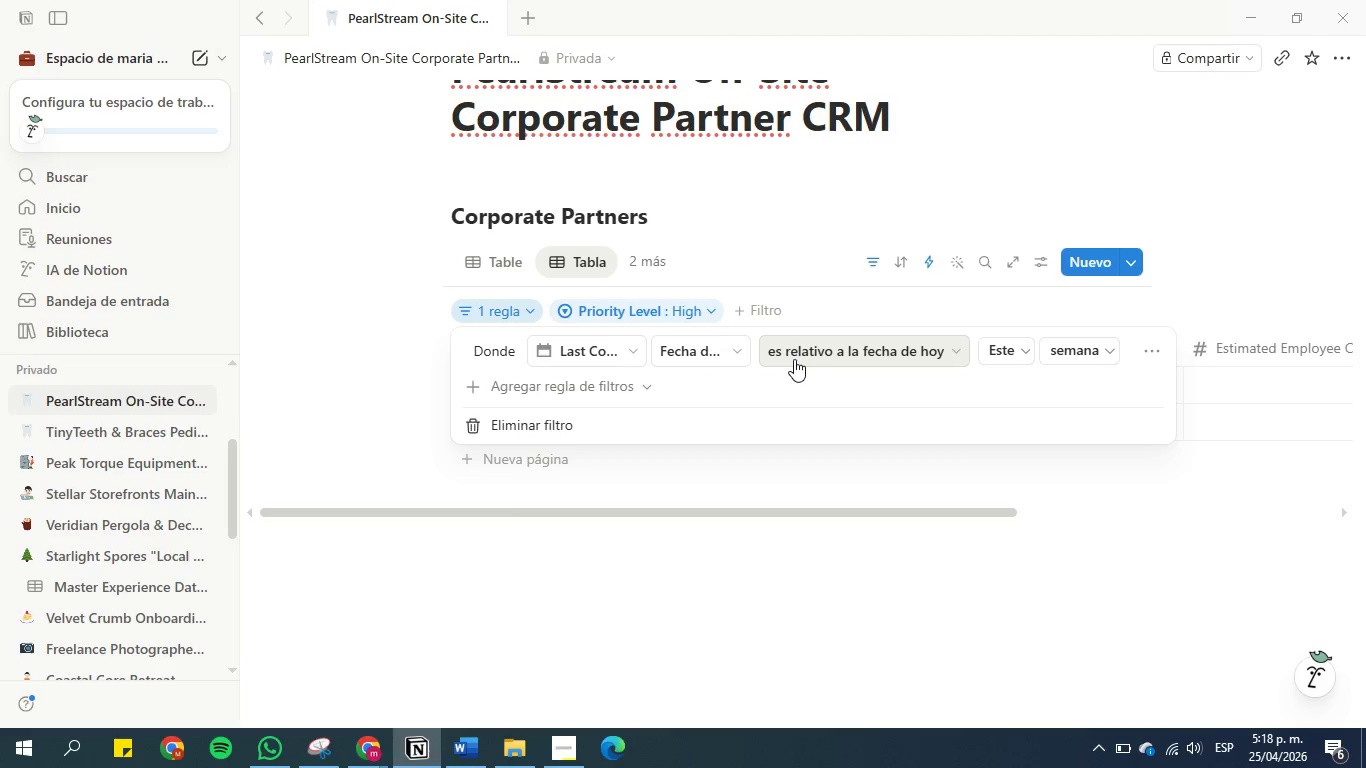 
left_click([794, 359])
 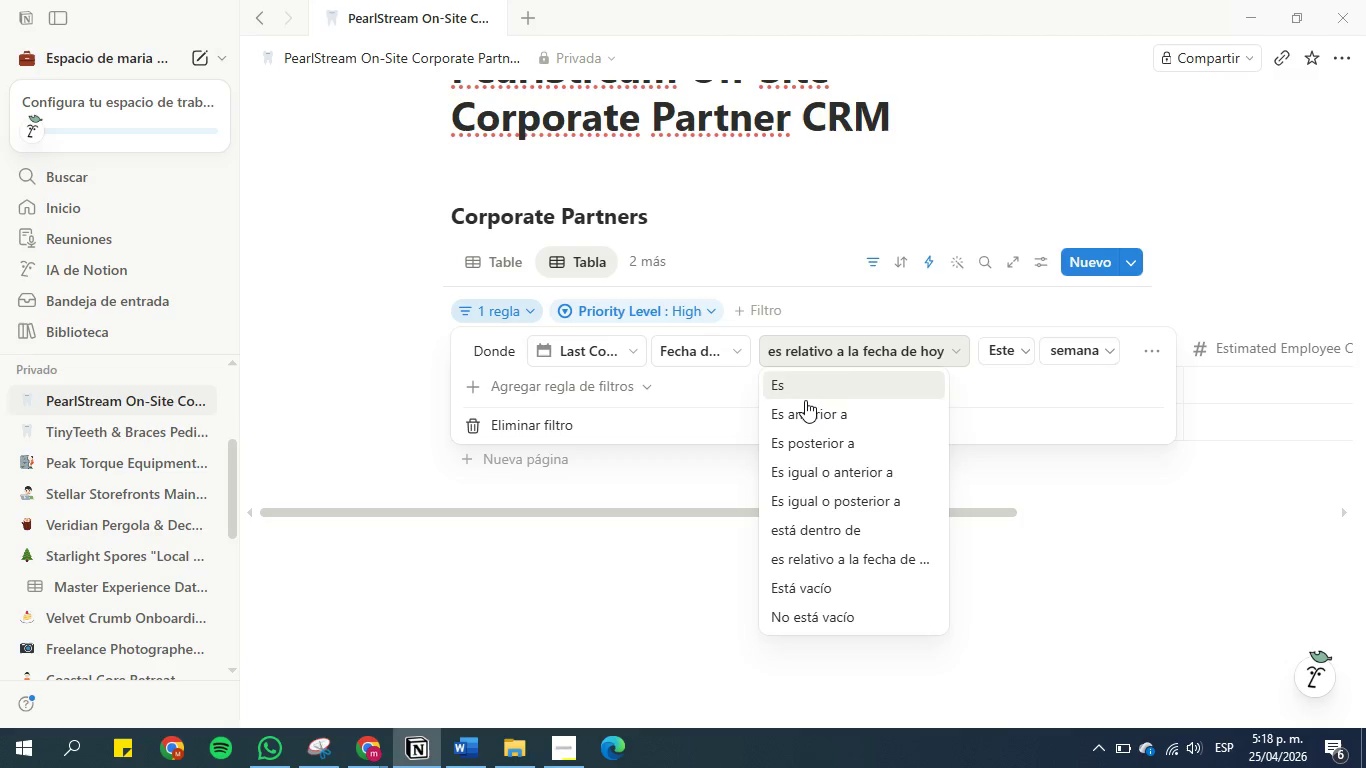 
left_click([806, 406])
 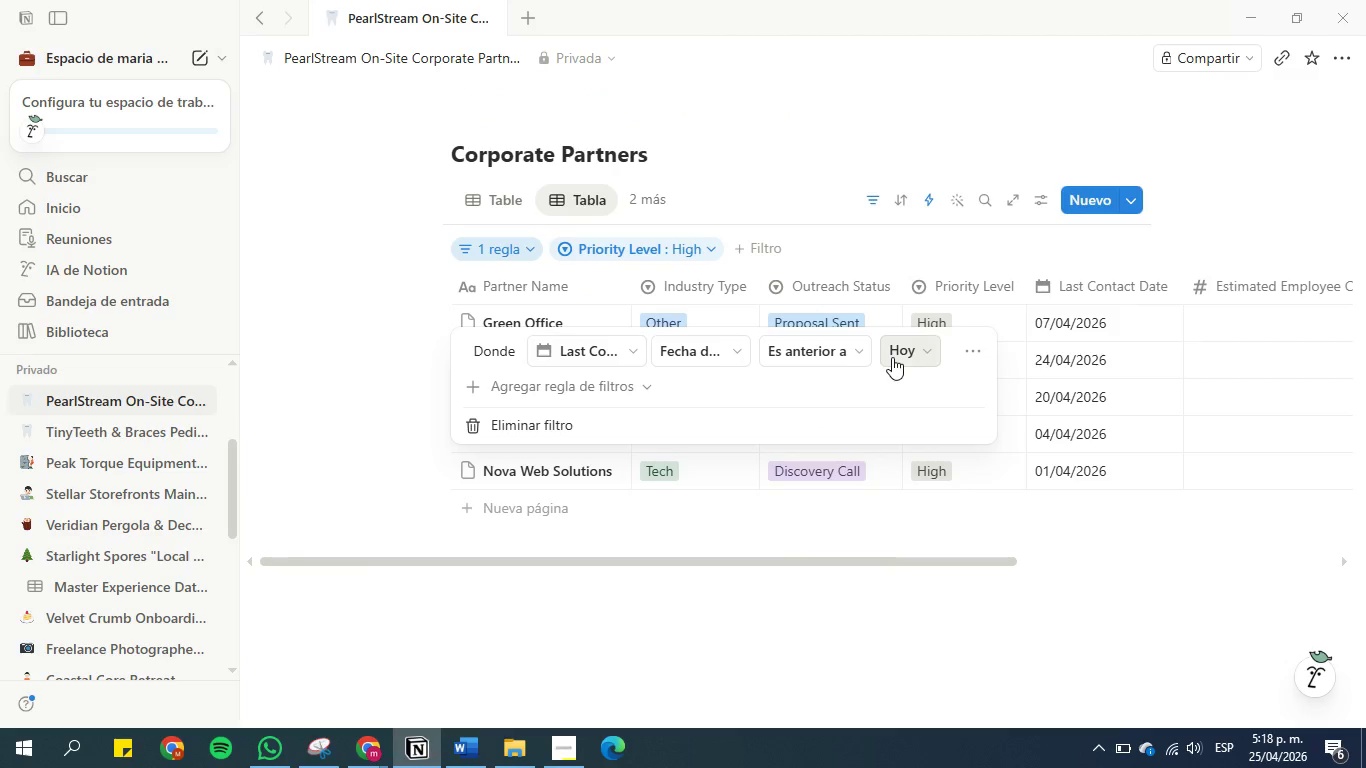 
wait(5.2)
 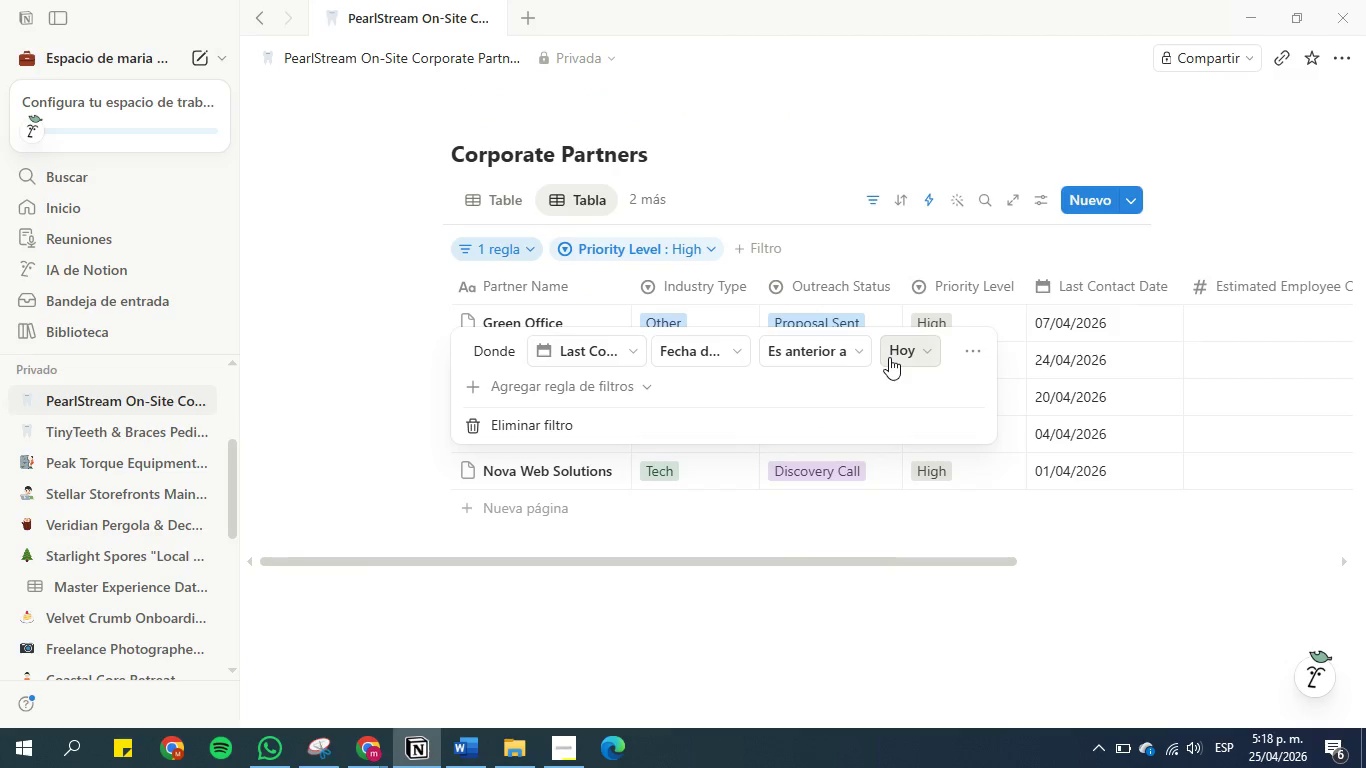 
left_click([921, 350])
 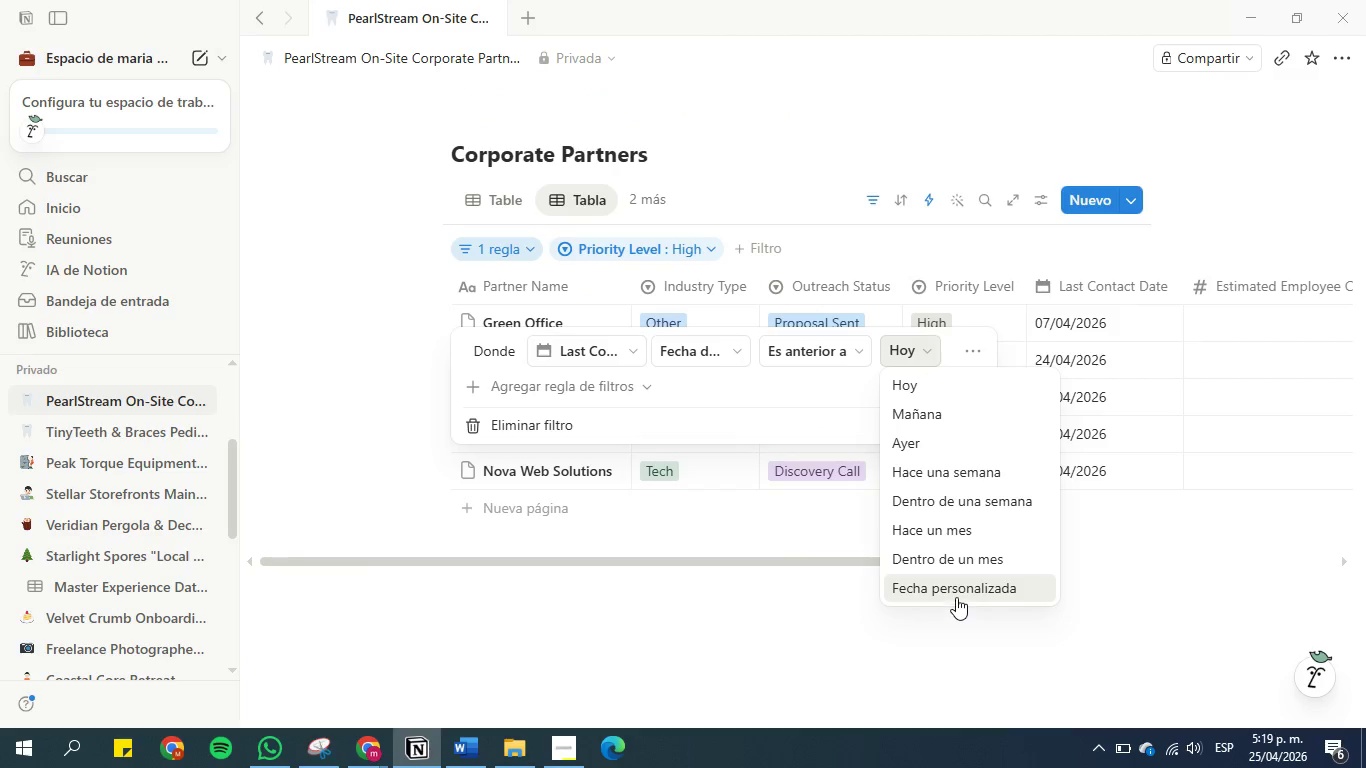 
left_click([957, 590])
 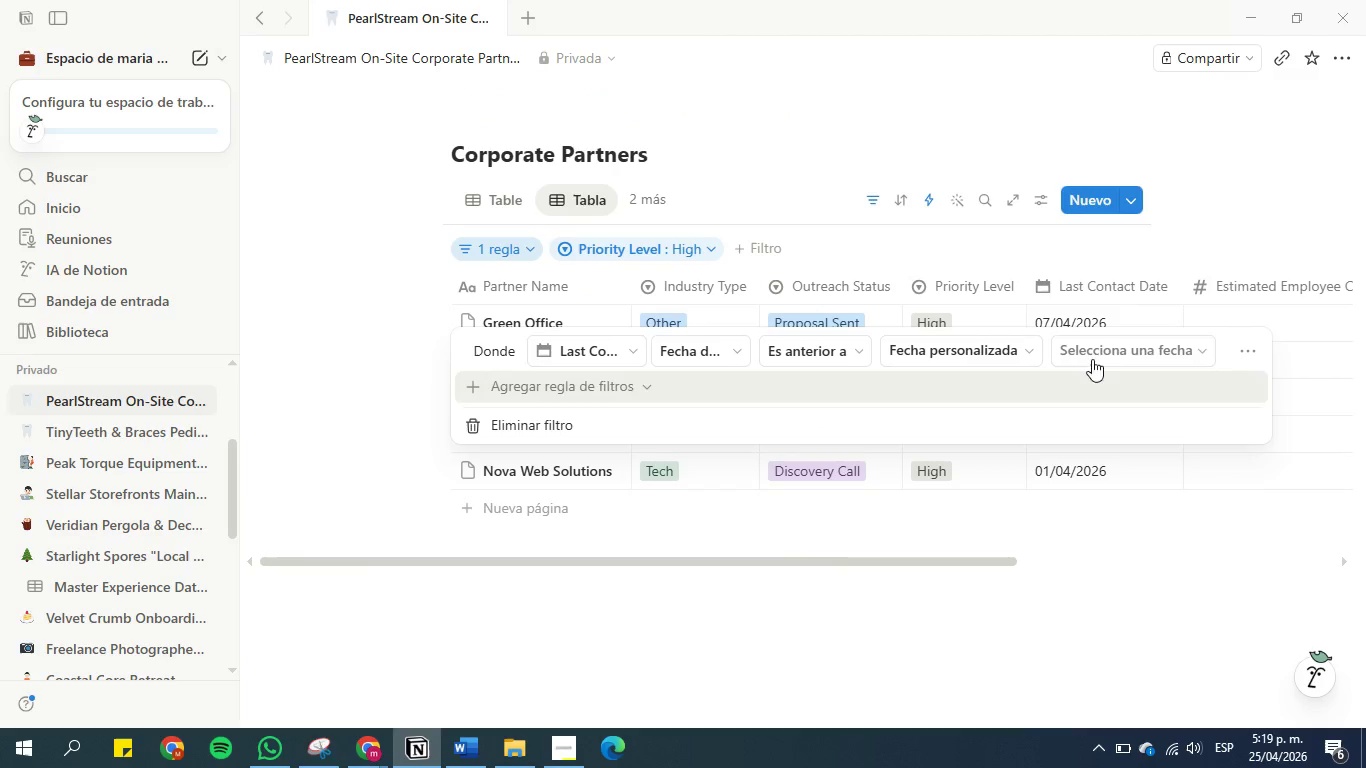 
left_click([1114, 348])
 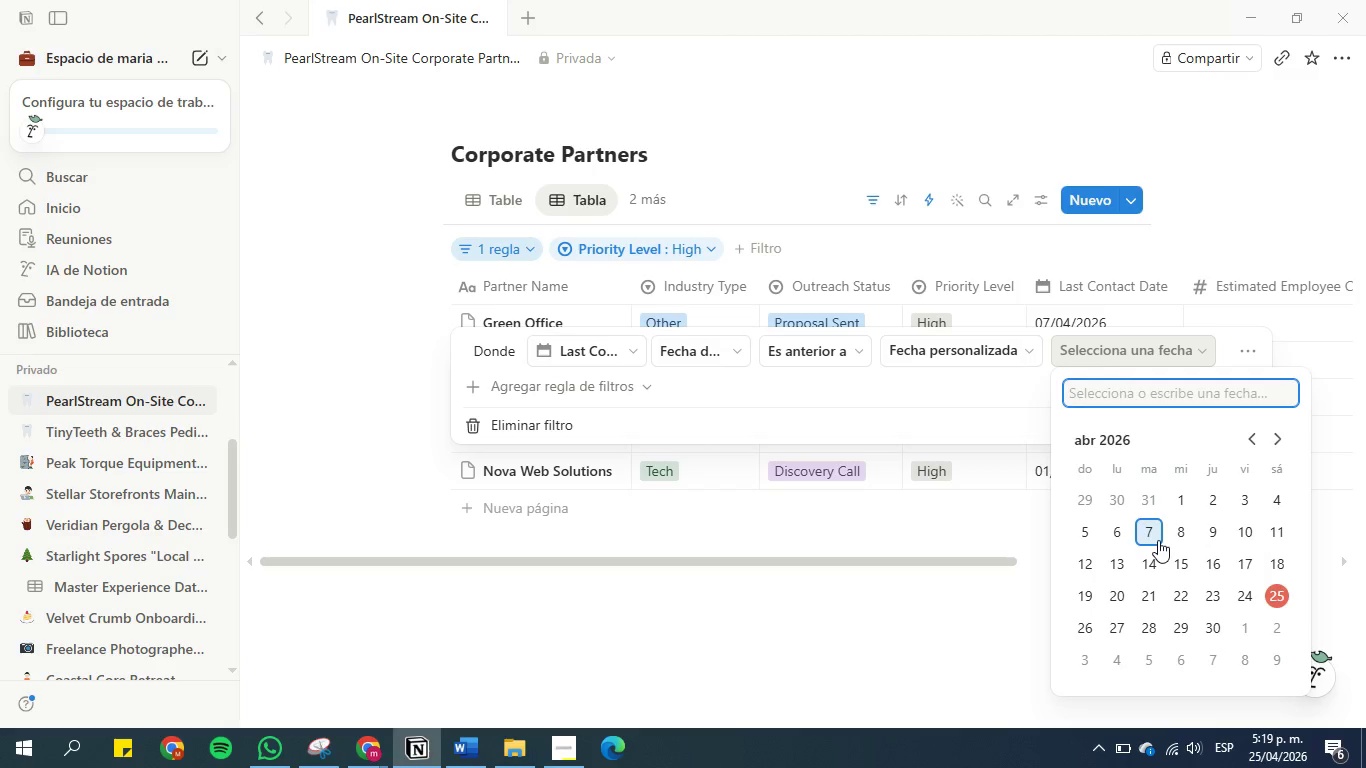 
scroll: coordinate [1175, 554], scroll_direction: down, amount: 1.0
 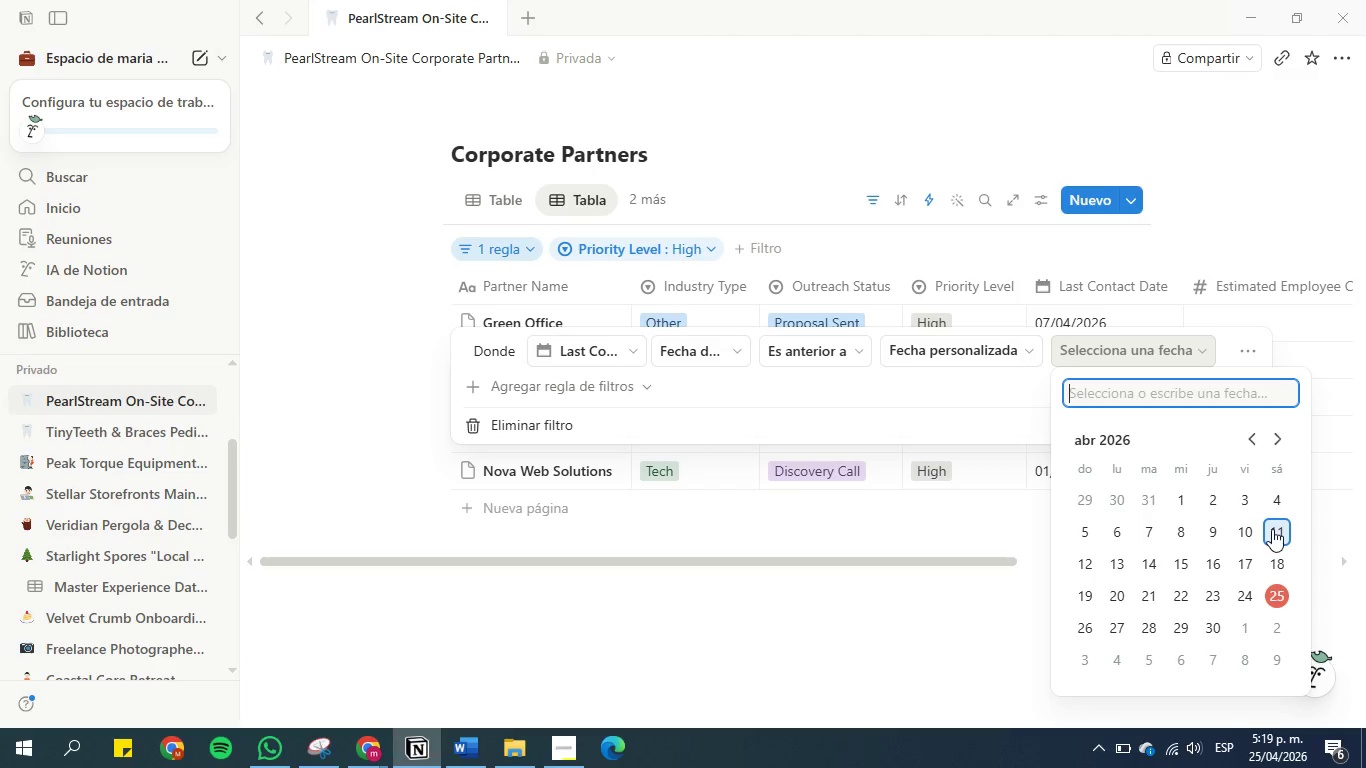 
wait(19.17)
 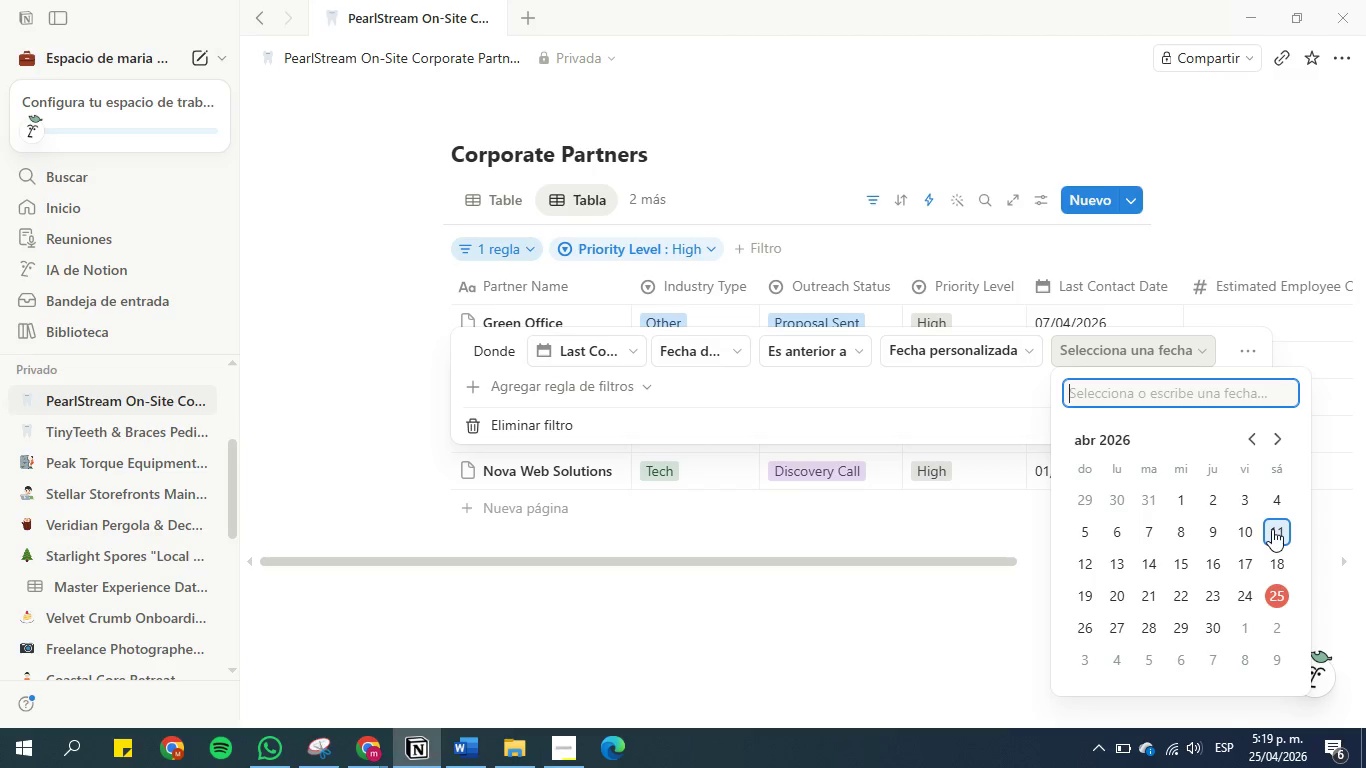 
left_click([1283, 531])
 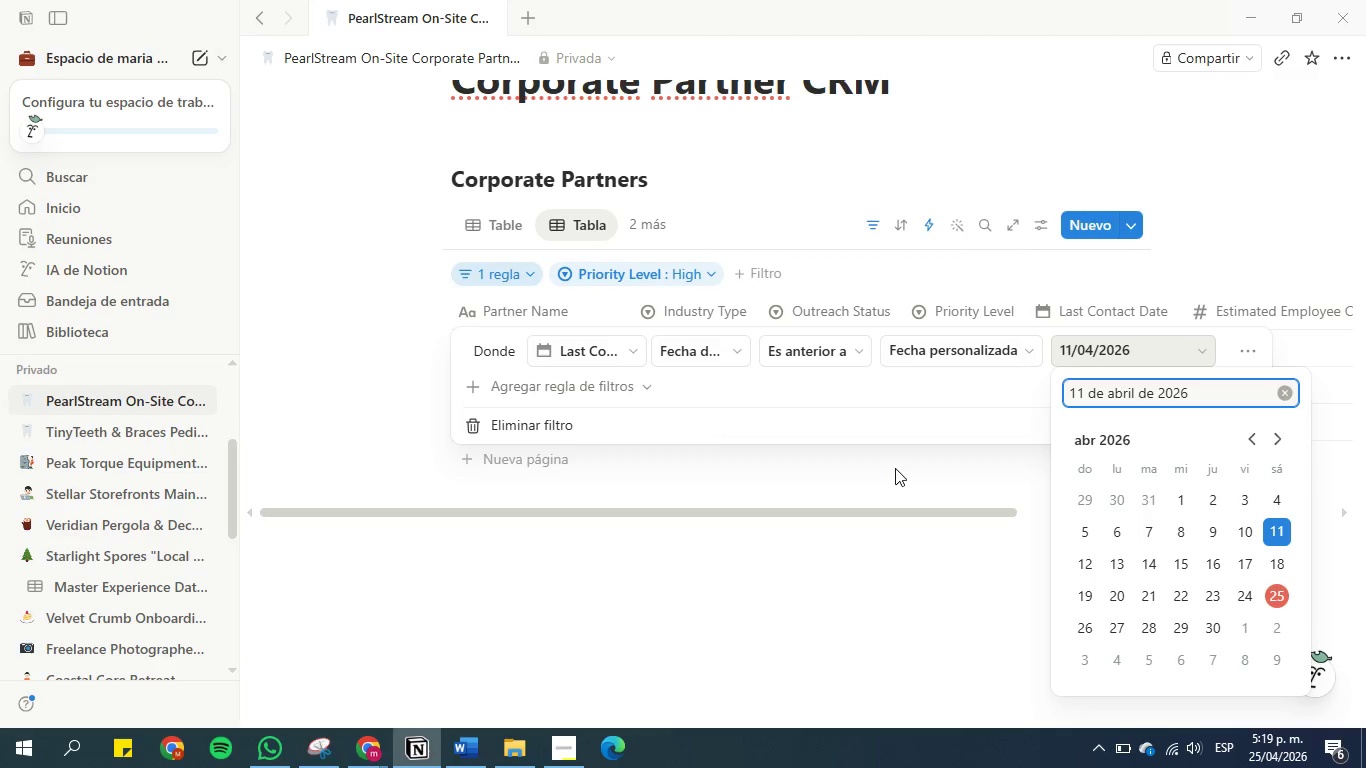 
left_click([886, 480])
 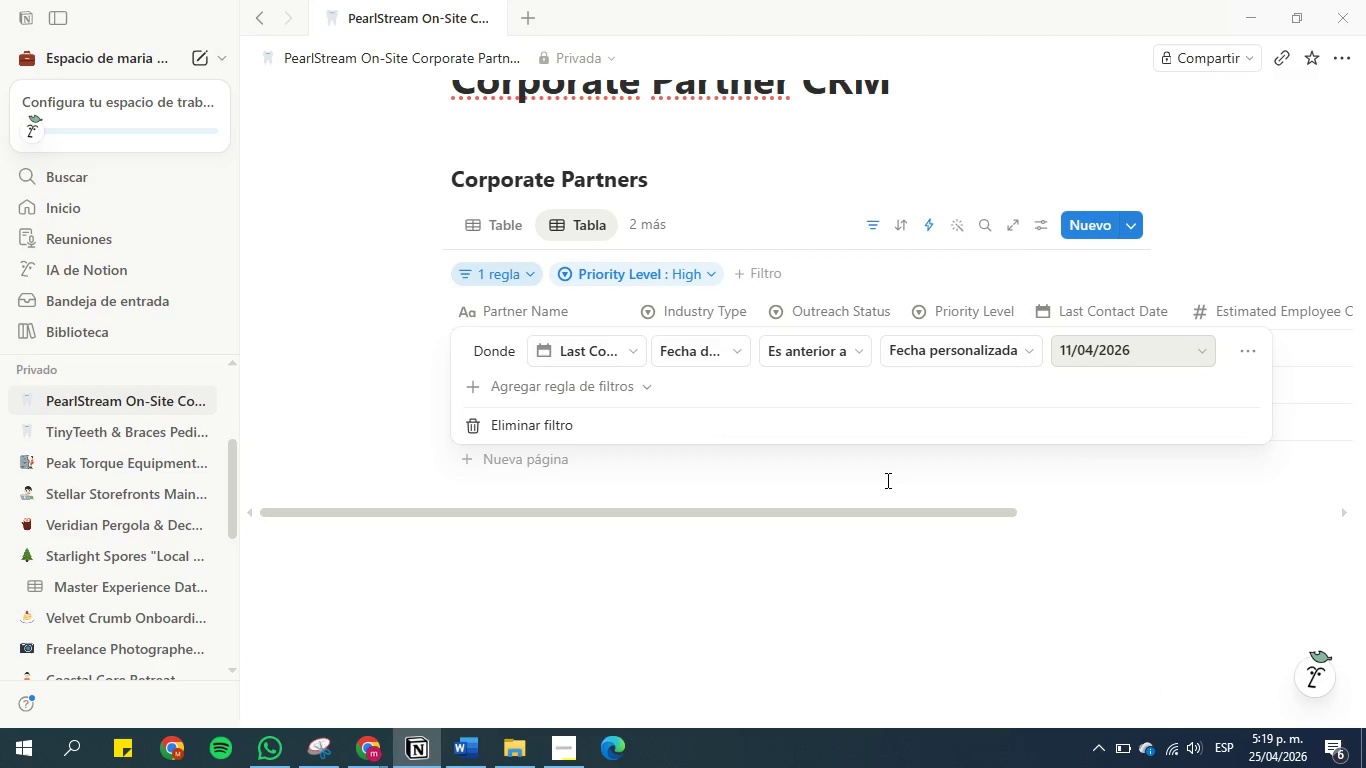 
left_click([886, 480])
 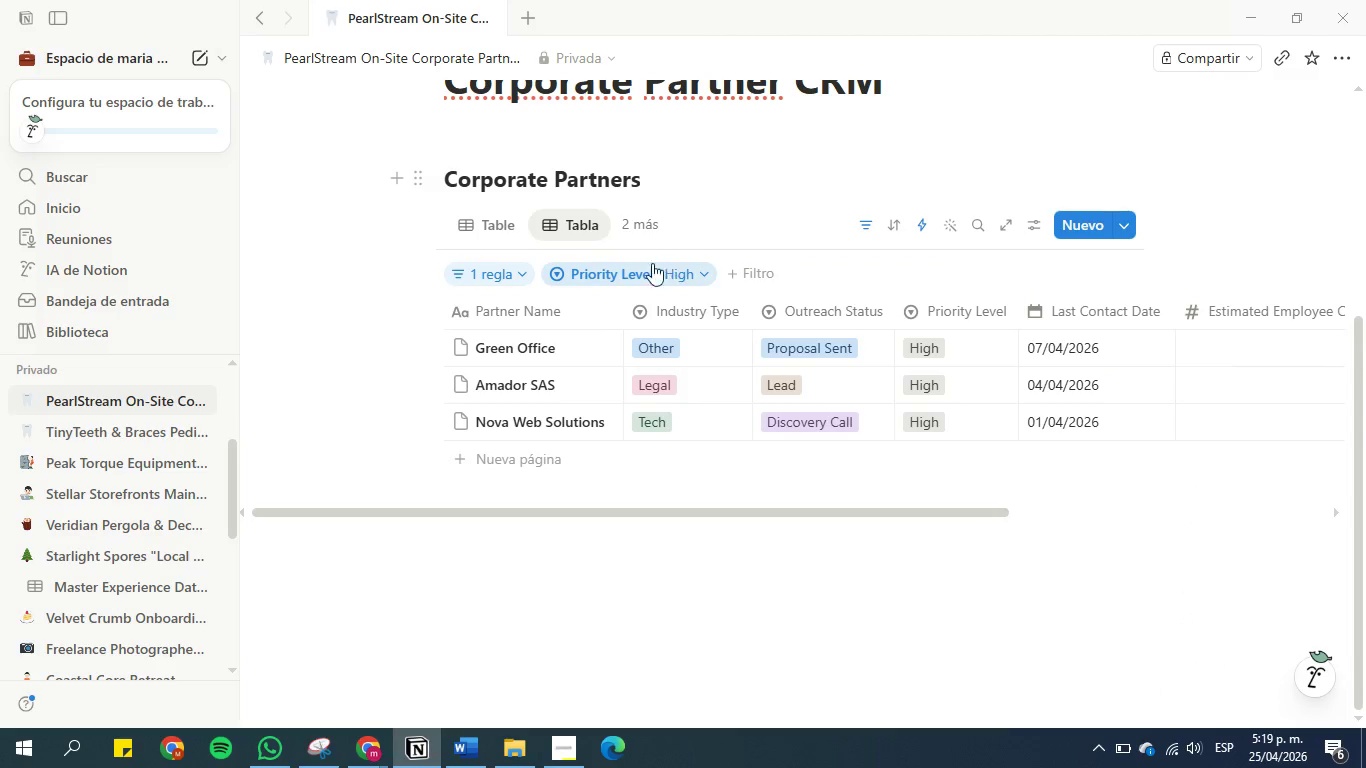 
left_click([685, 277])
 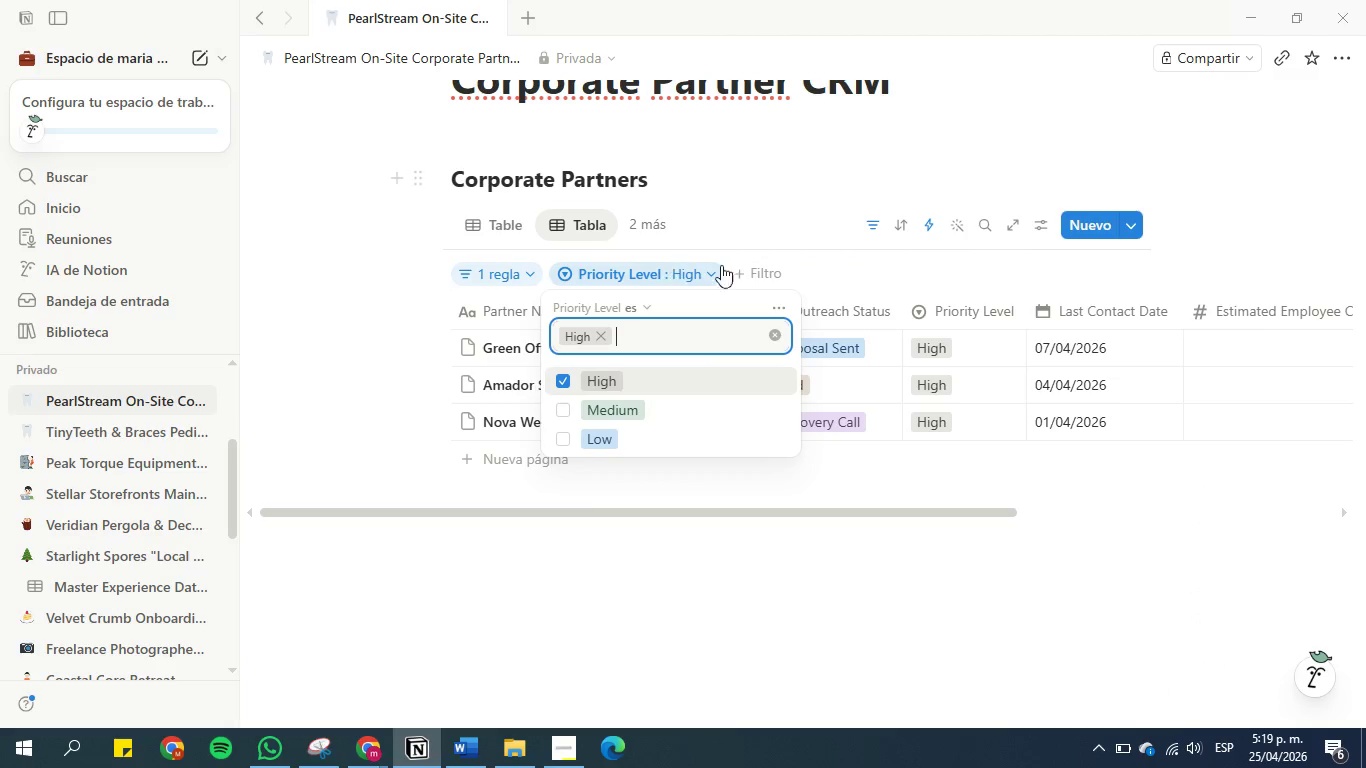 
left_click([885, 270])
 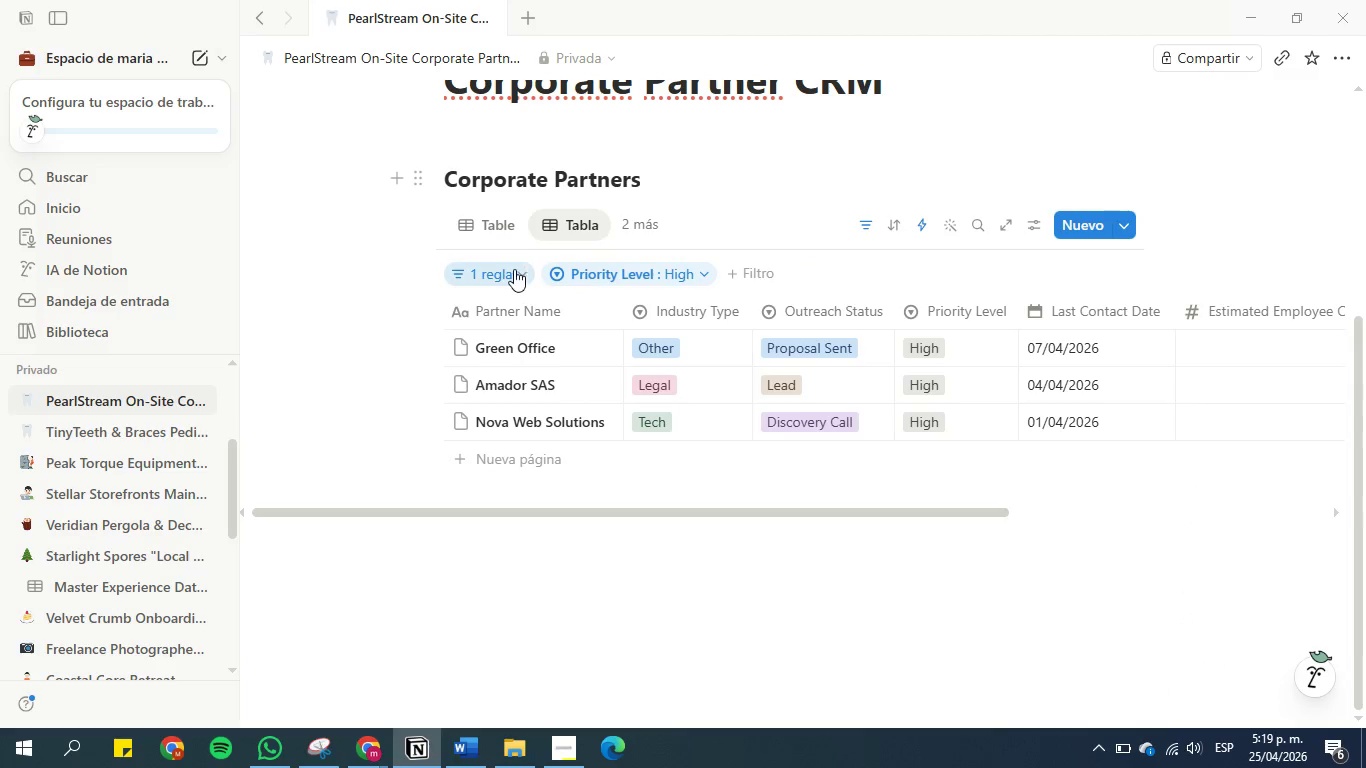 
left_click([472, 270])
 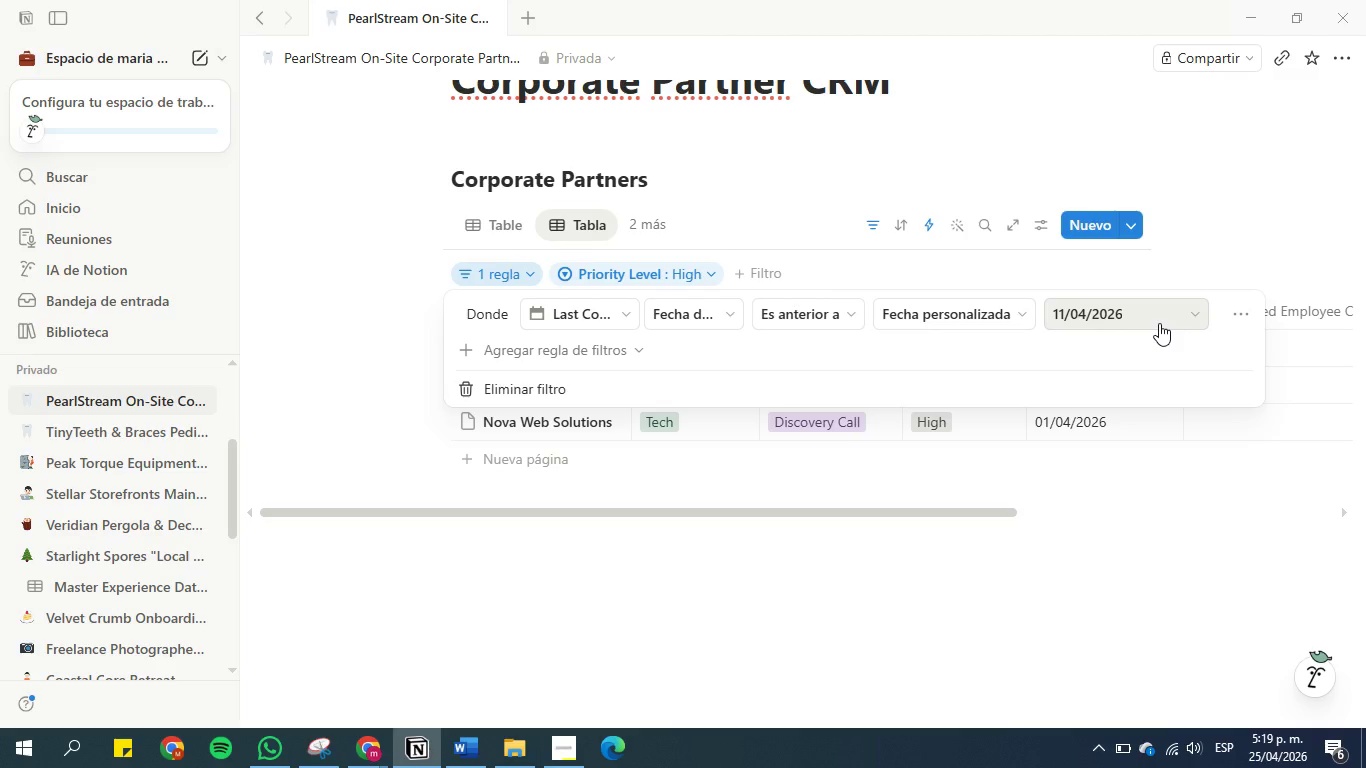 
wait(5.31)
 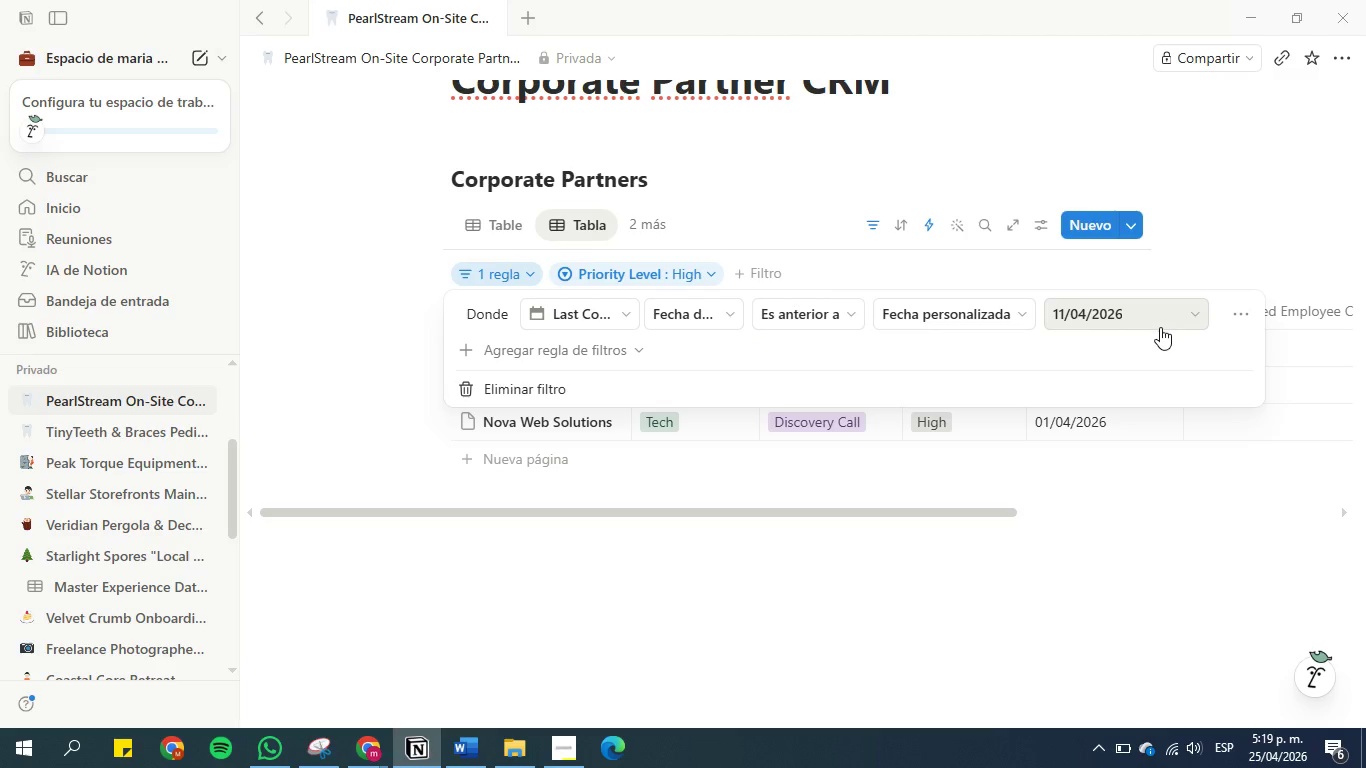 
left_click([1244, 319])
 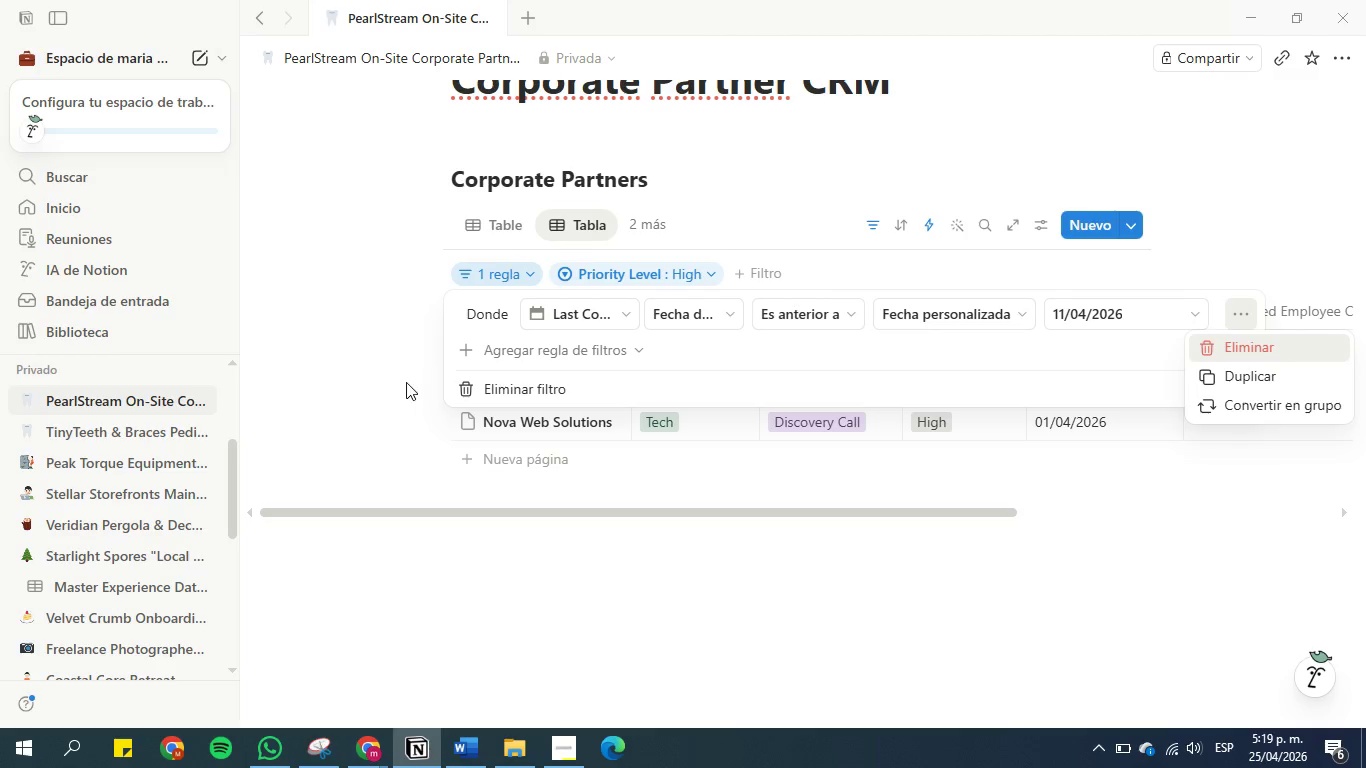 
left_click([406, 383])
 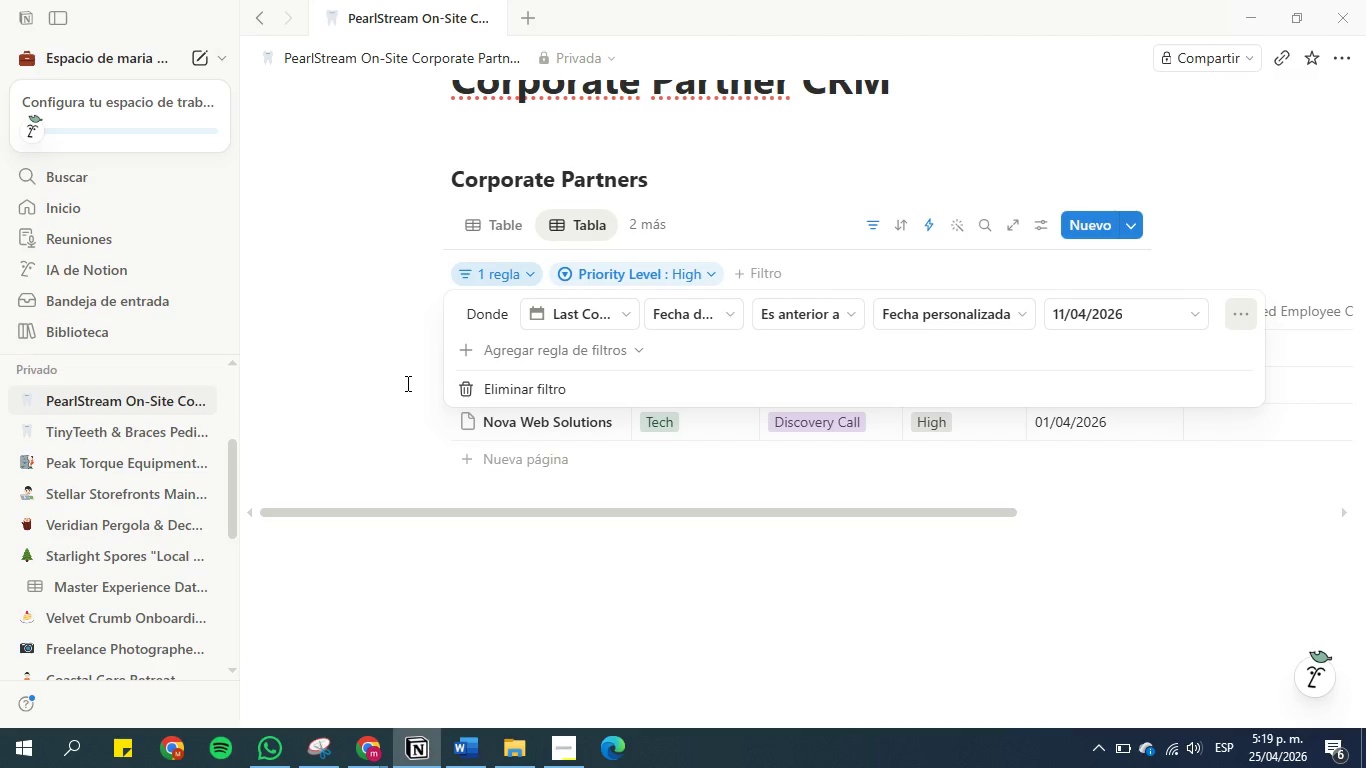 
left_click([406, 383])
 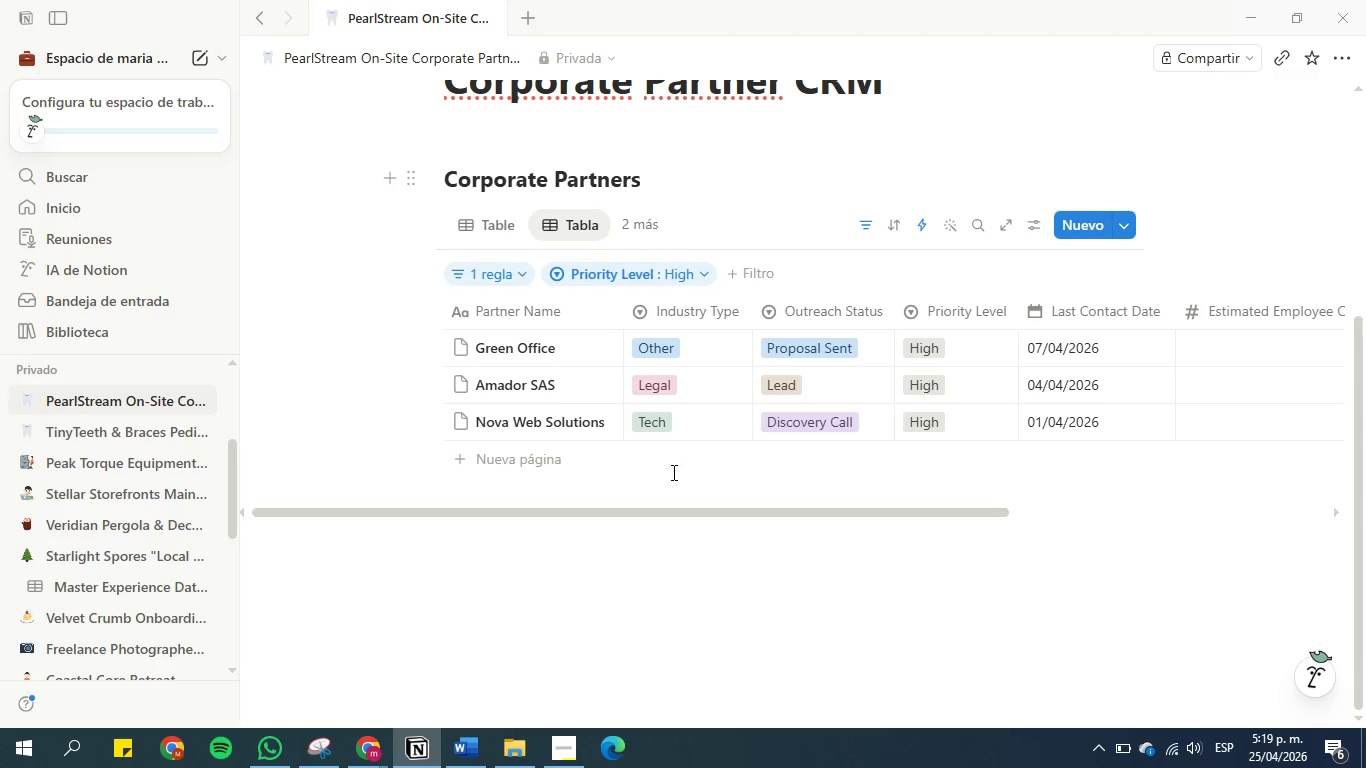 
left_click_drag(start_coordinate=[834, 513], to_coordinate=[612, 492])
 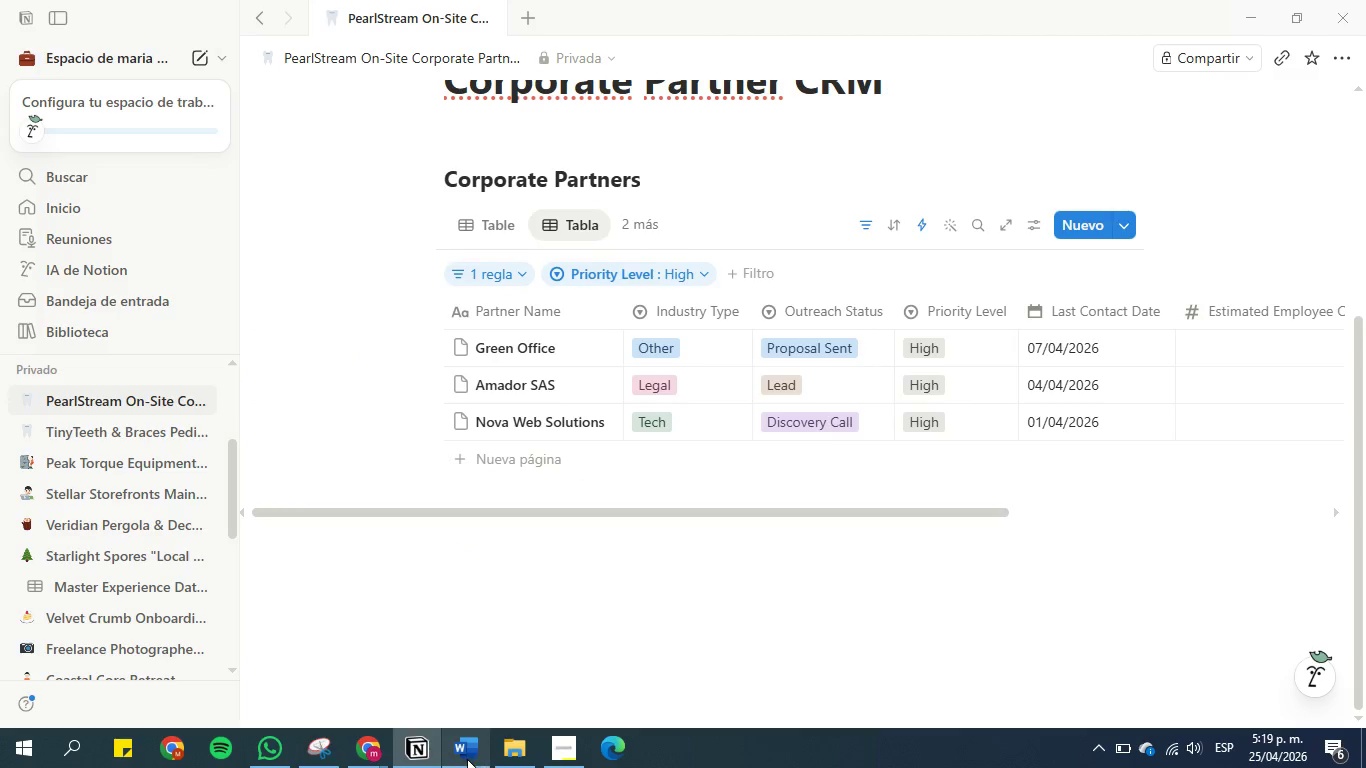 
left_click([467, 759])
 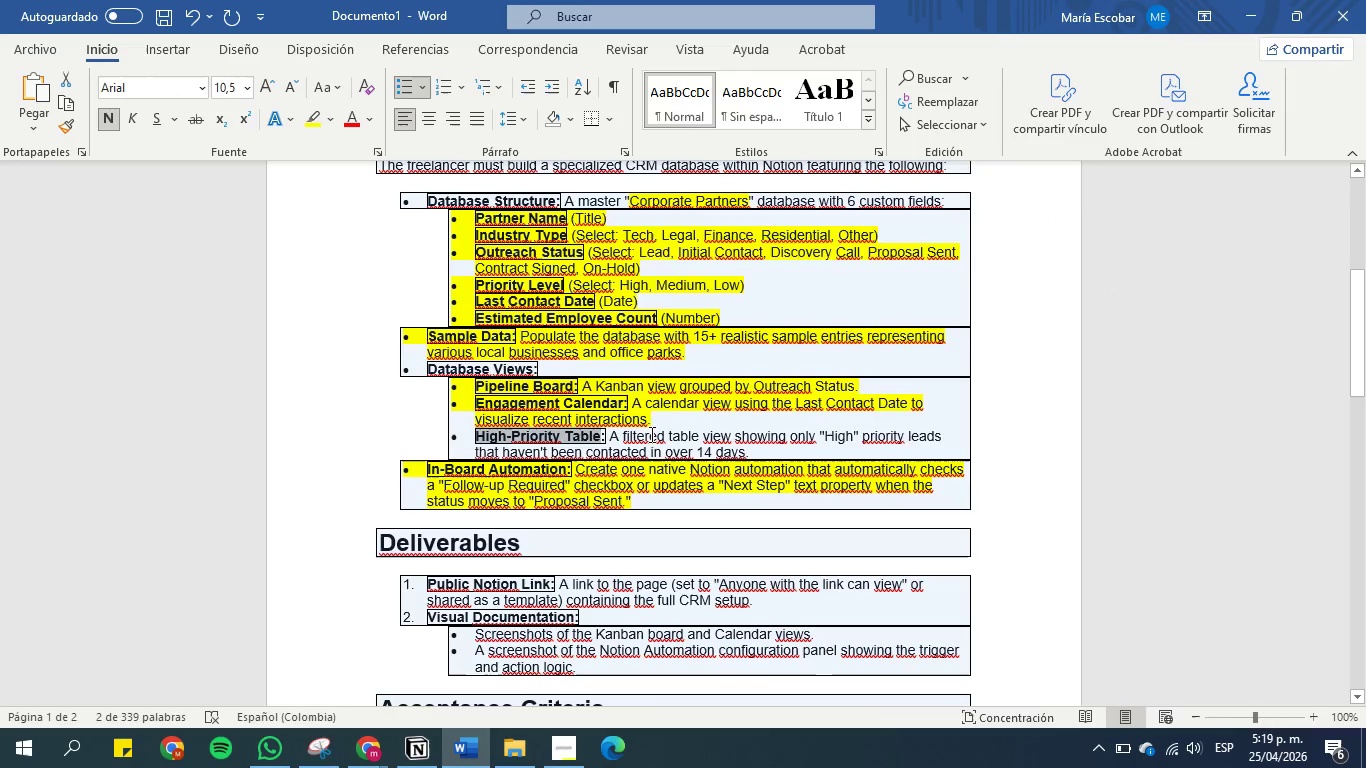 
left_click([689, 394])
 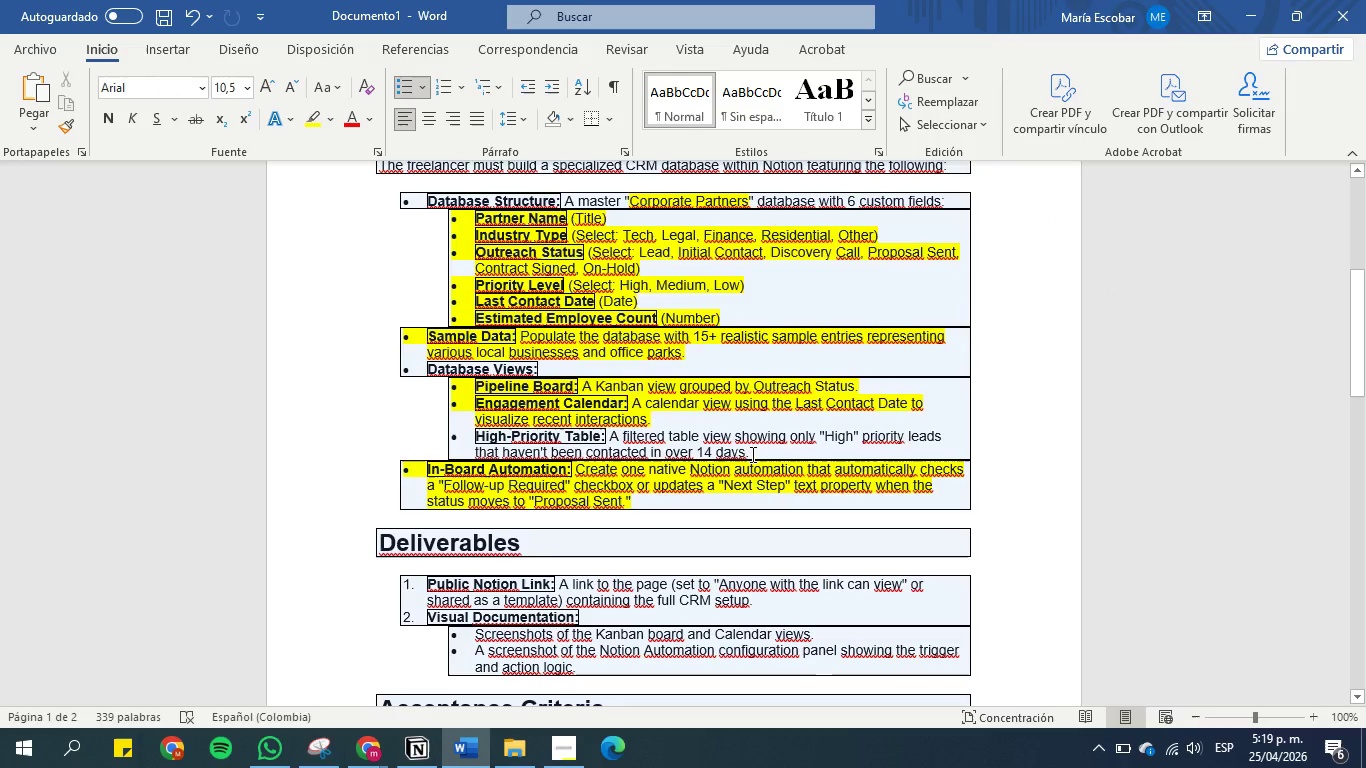 
left_click_drag(start_coordinate=[751, 454], to_coordinate=[468, 437])
 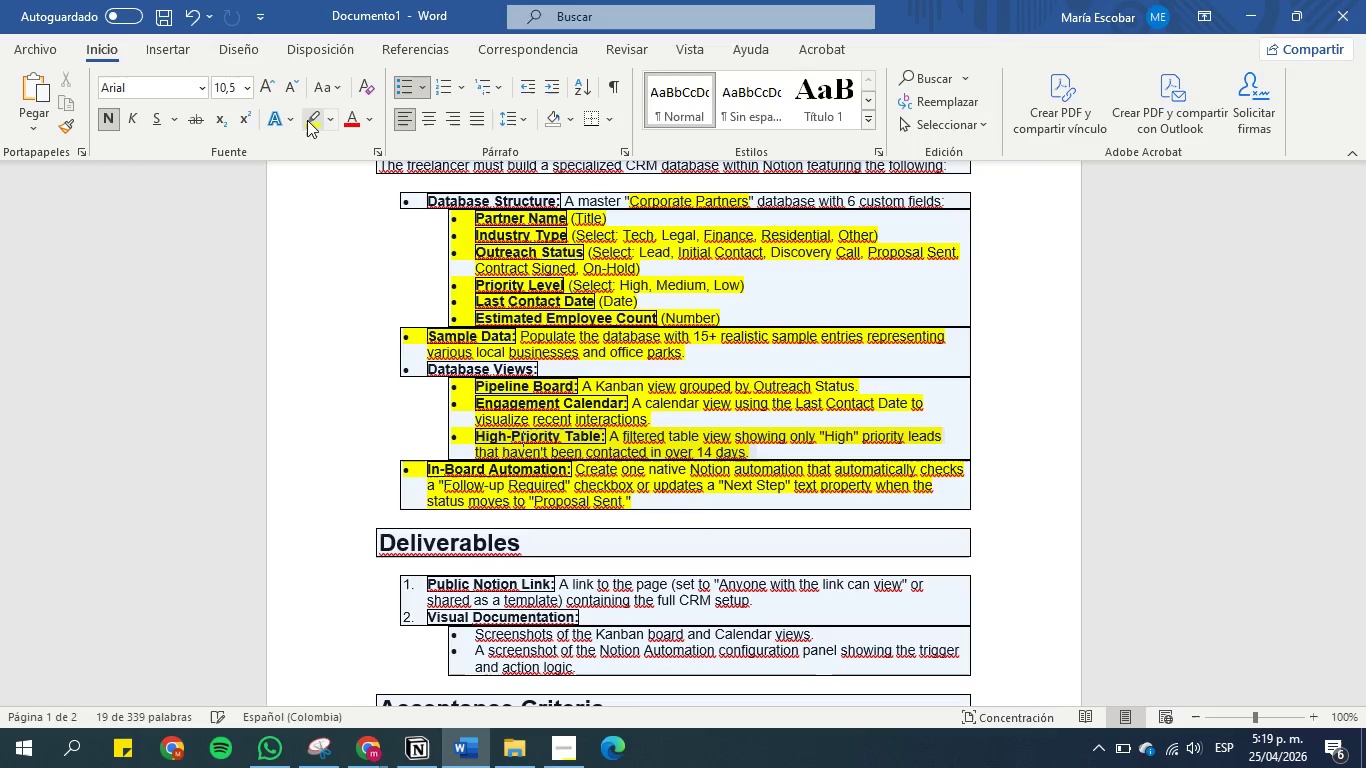 
left_click([691, 407])
 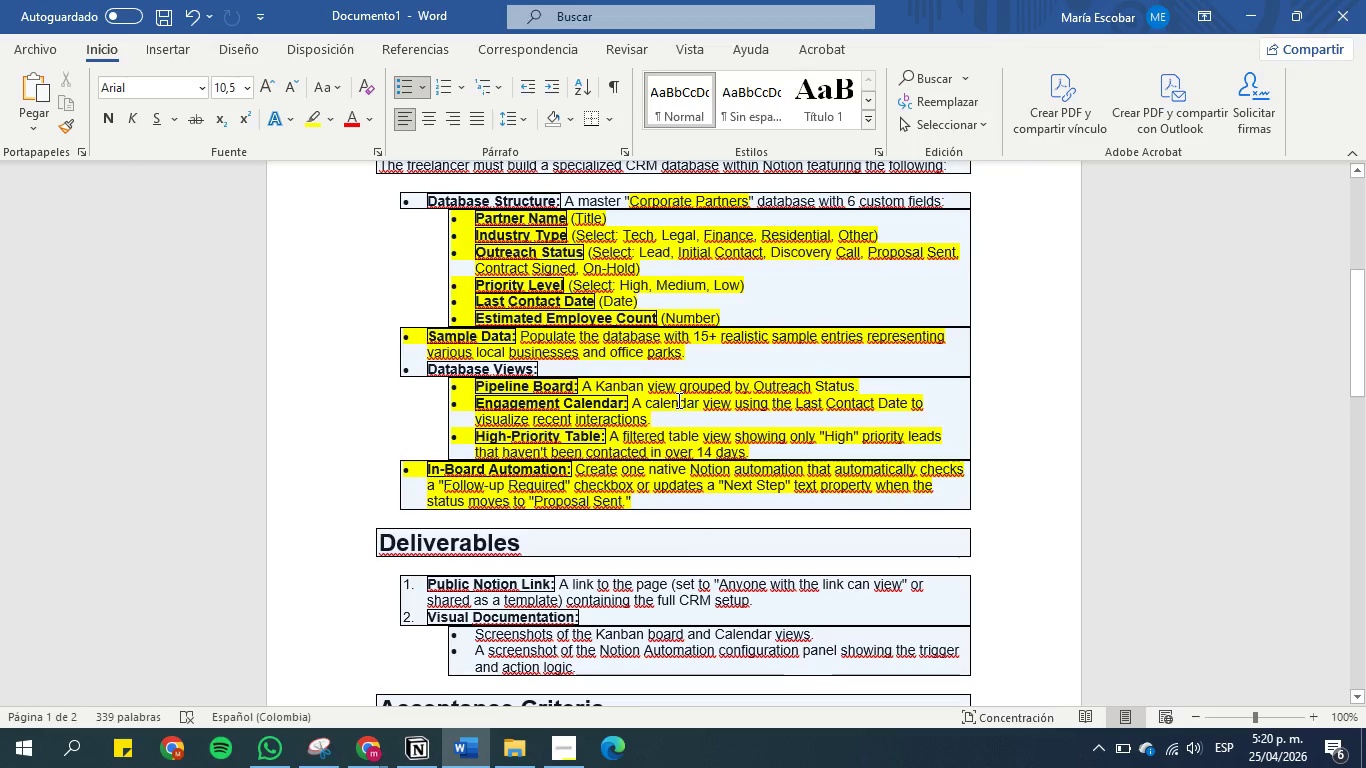 
wait(5.31)
 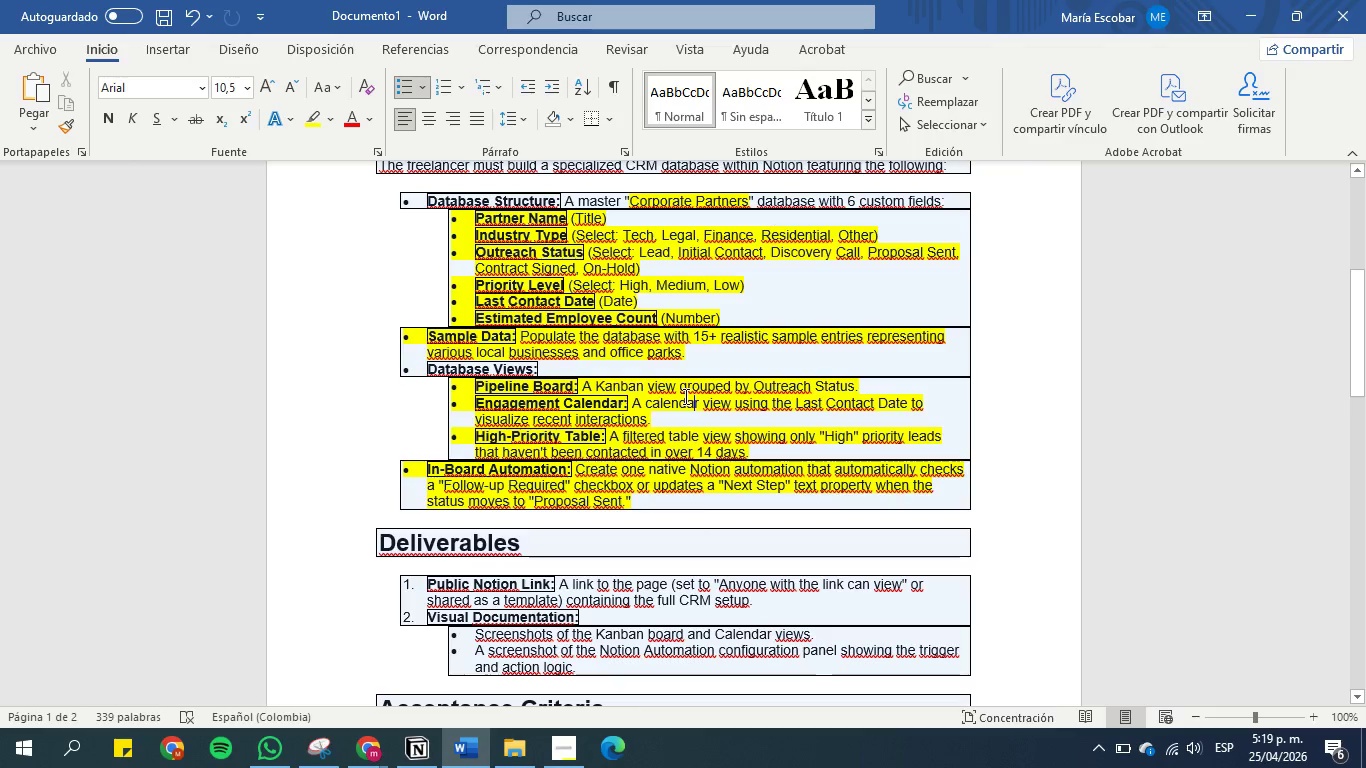 
scroll: coordinate [618, 436], scroll_direction: down, amount: 2.0
 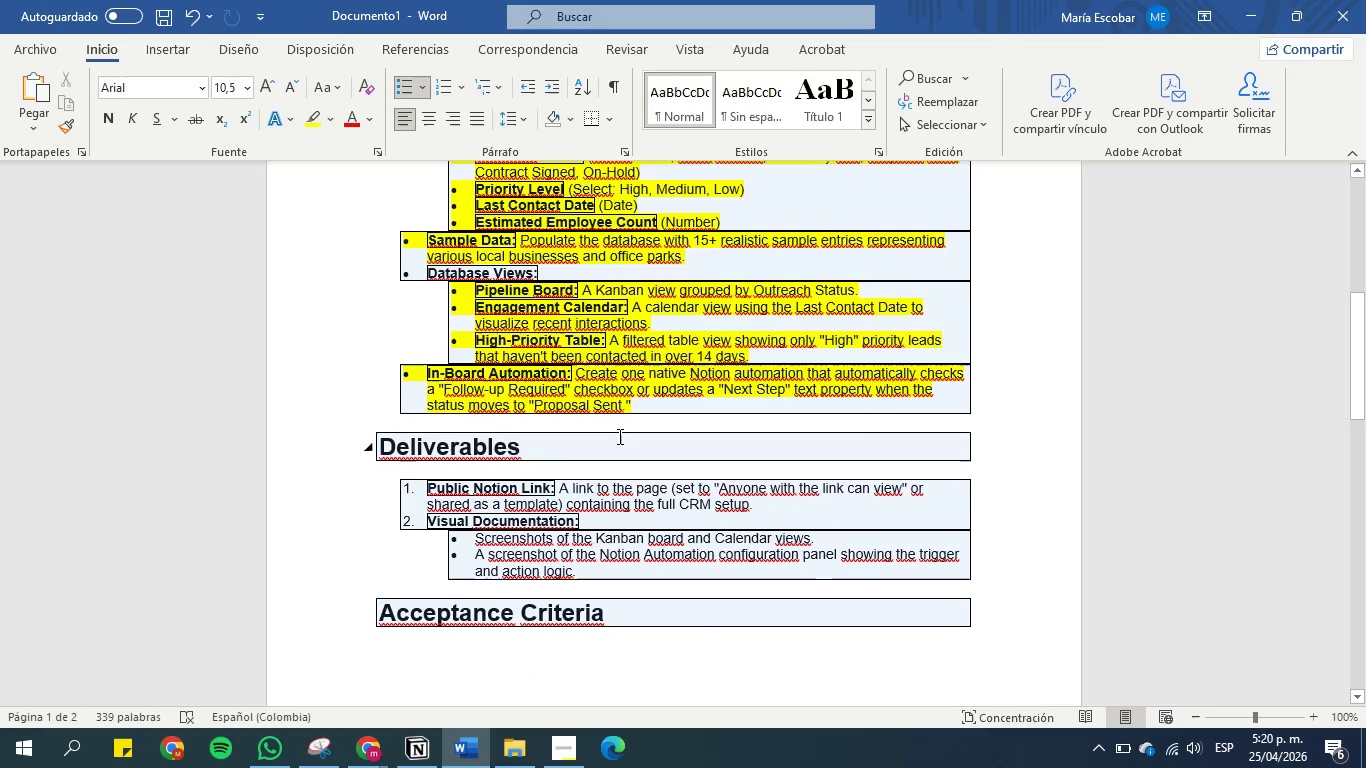 
scroll: coordinate [618, 431], scroll_direction: up, amount: 4.0
 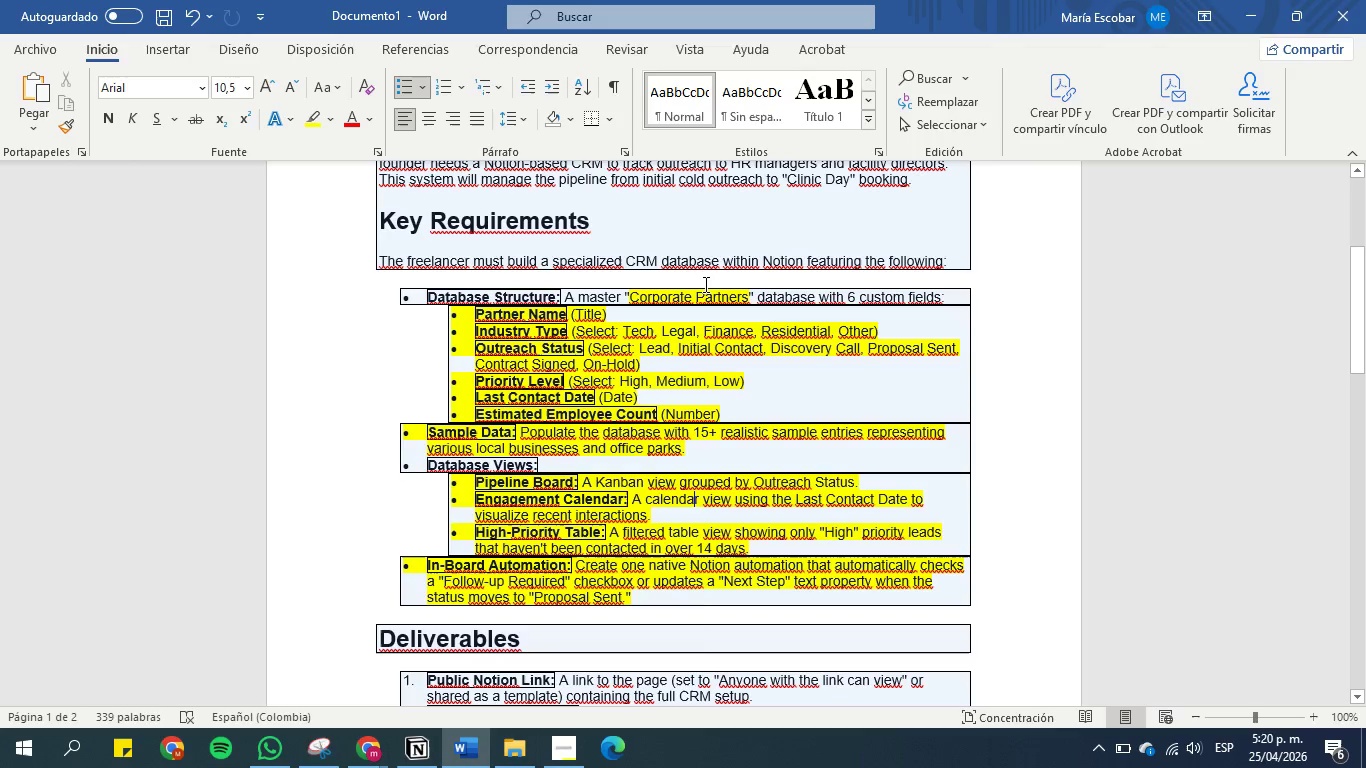 
wait(8.89)
 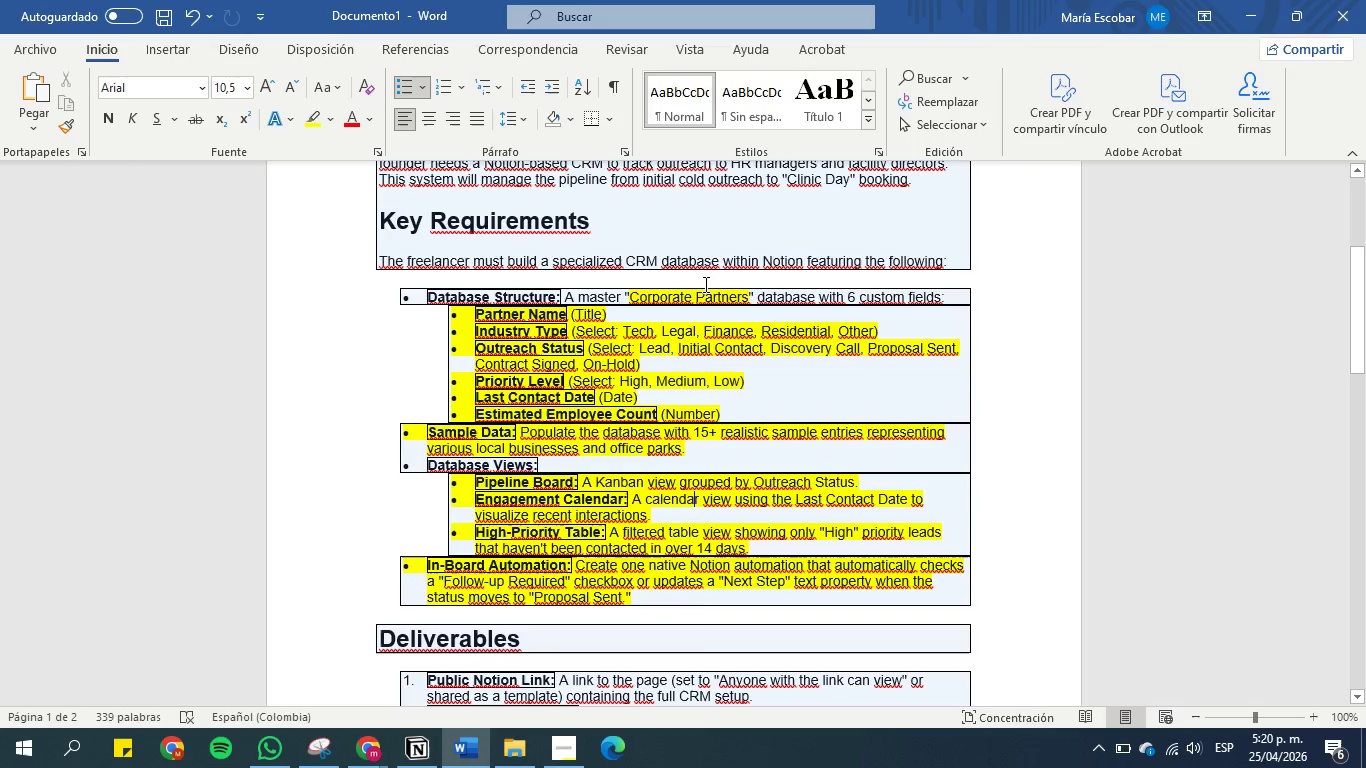 
left_click_drag(start_coordinate=[552, 260], to_coordinate=[716, 259])
 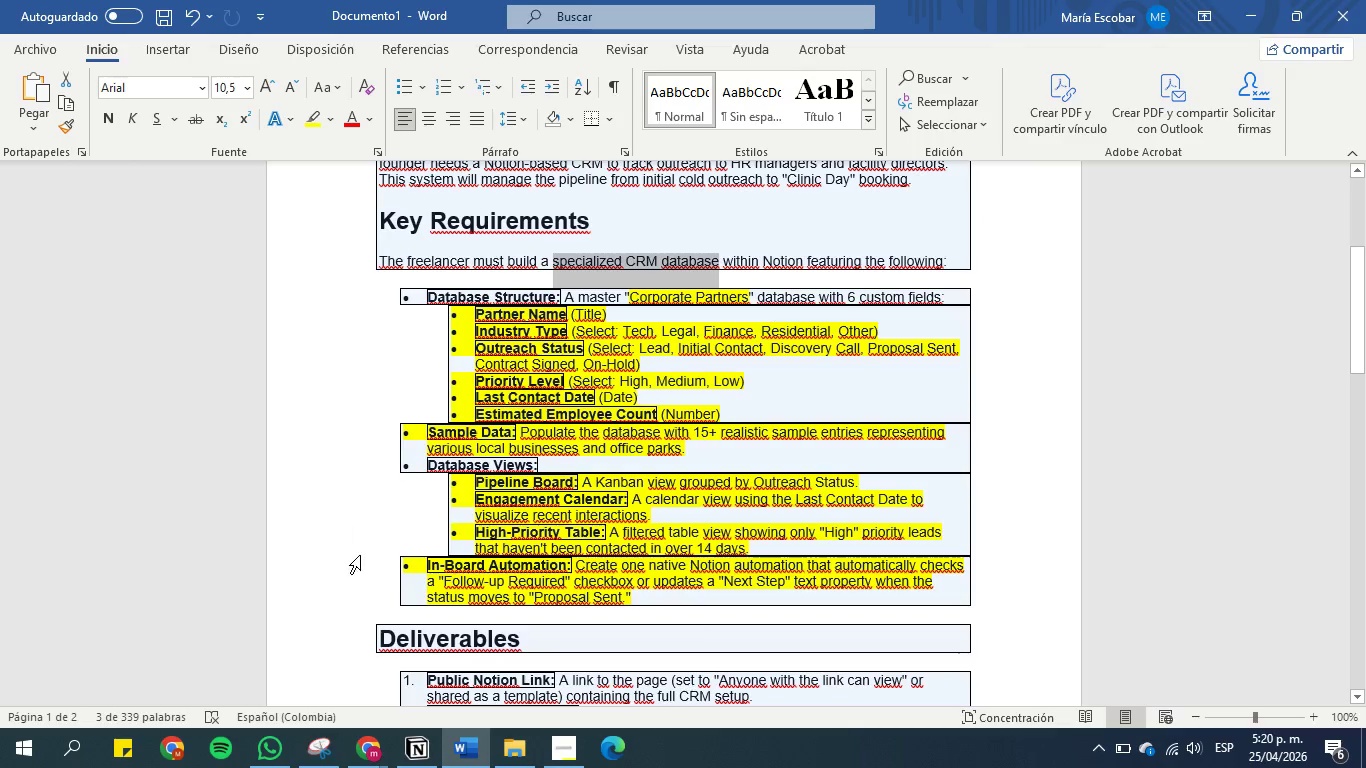 
key(Control+C)
 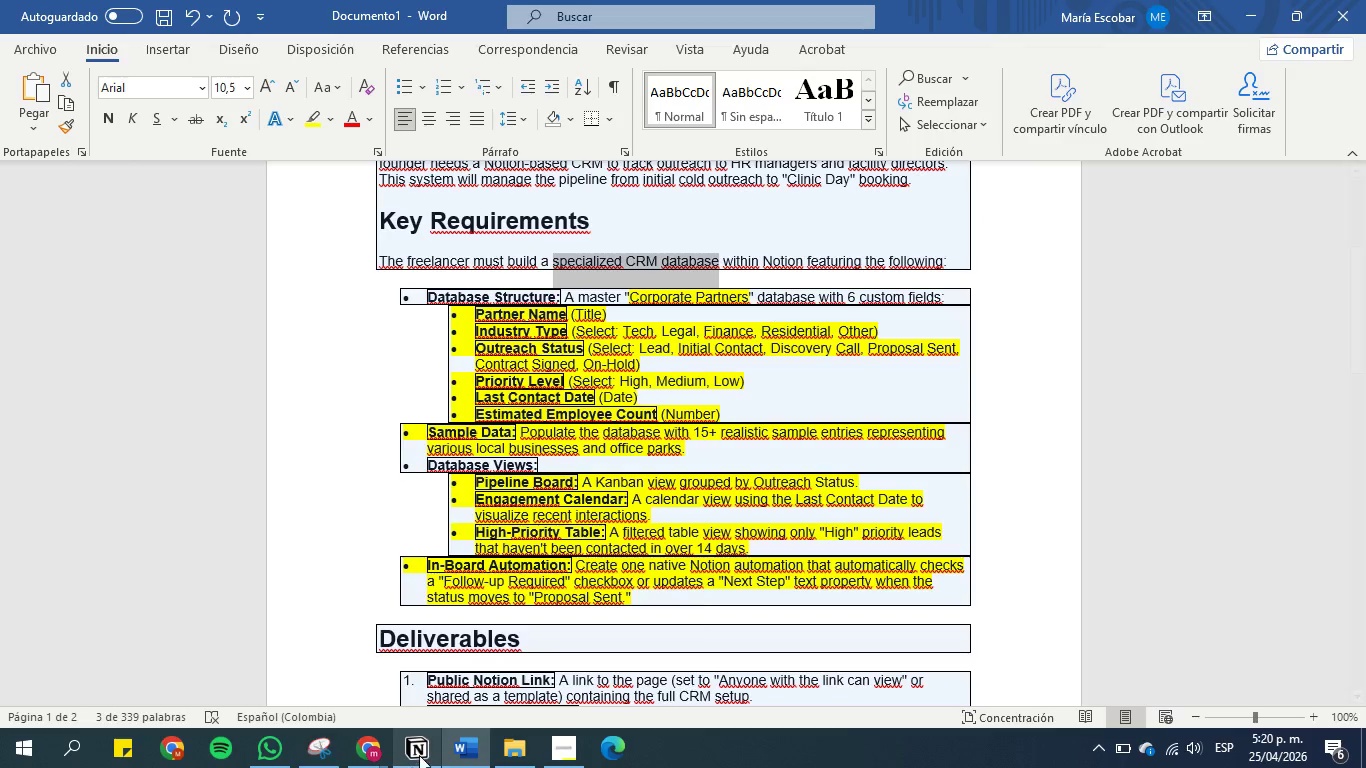 
left_click([419, 755])
 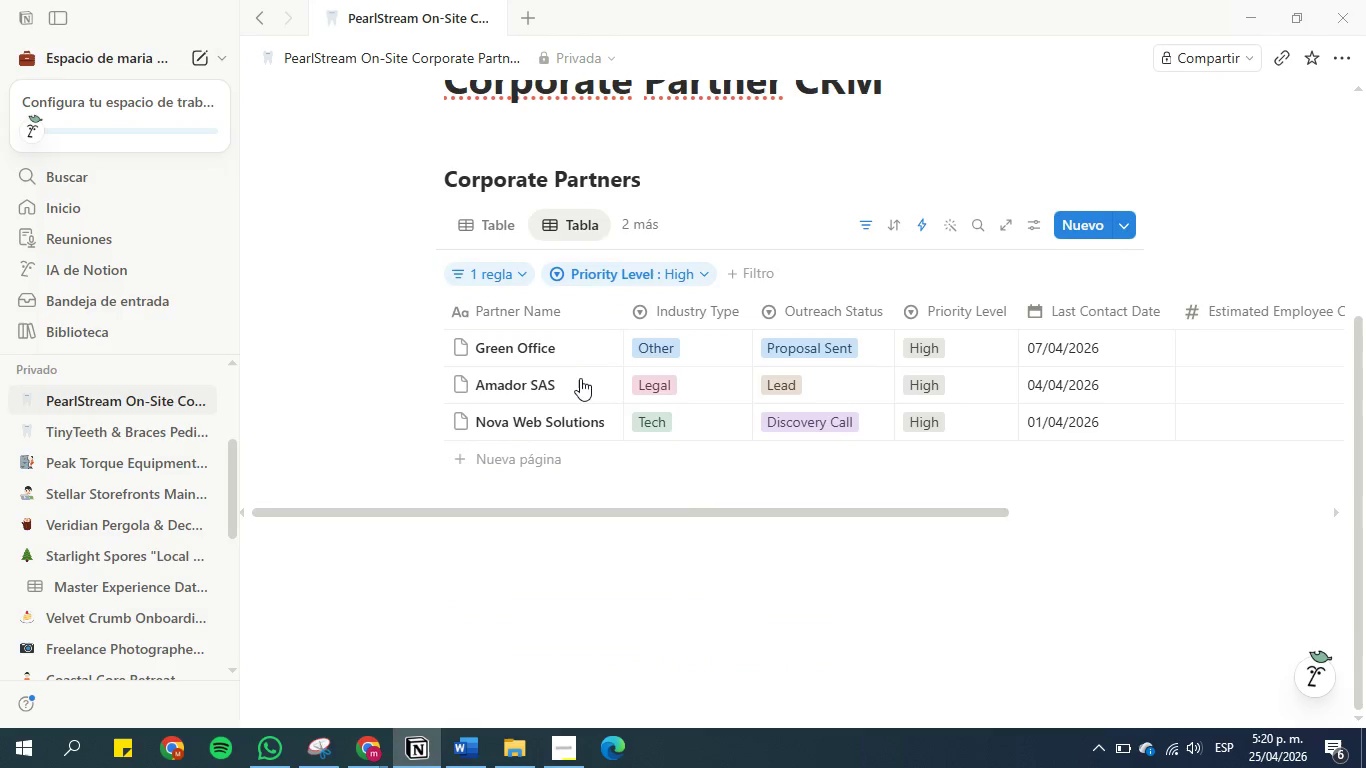 
scroll: coordinate [584, 368], scroll_direction: up, amount: 3.0
 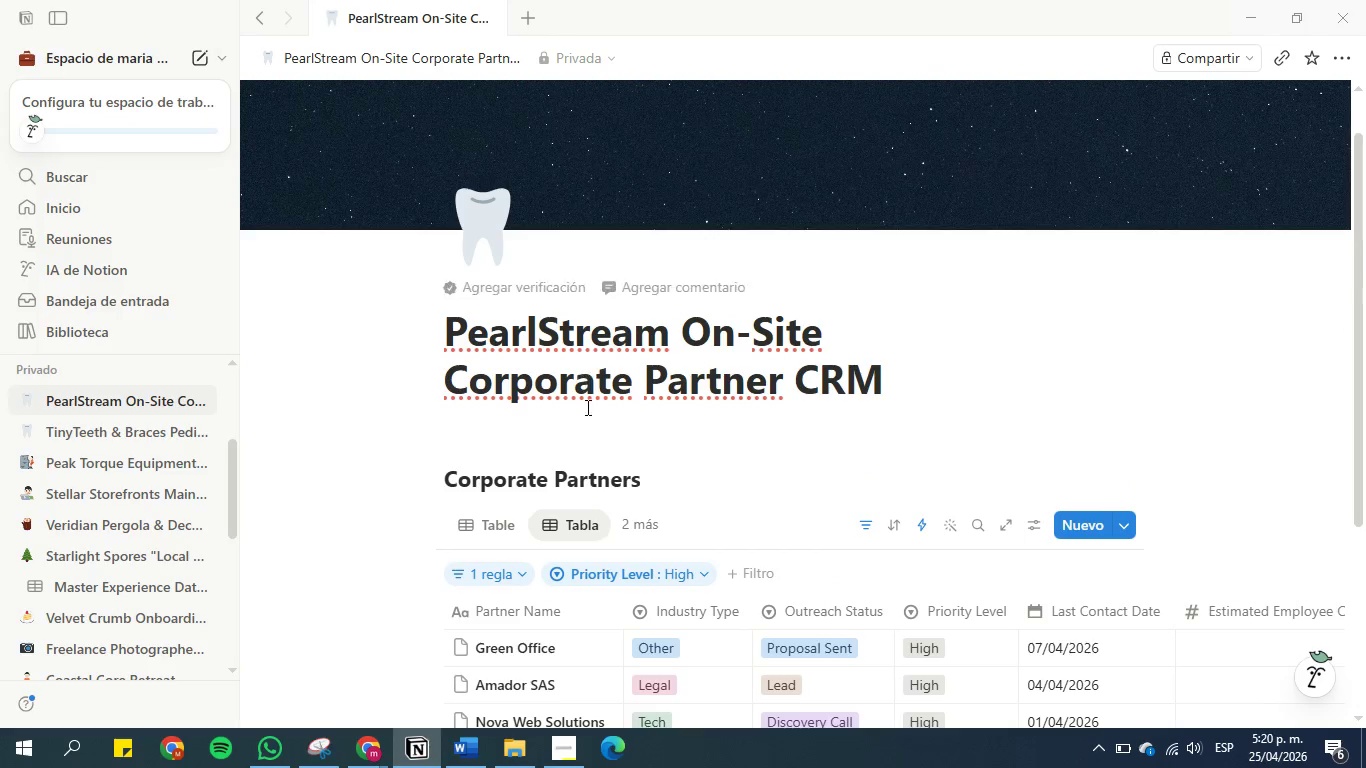 
scroll: coordinate [586, 408], scroll_direction: down, amount: 1.0
 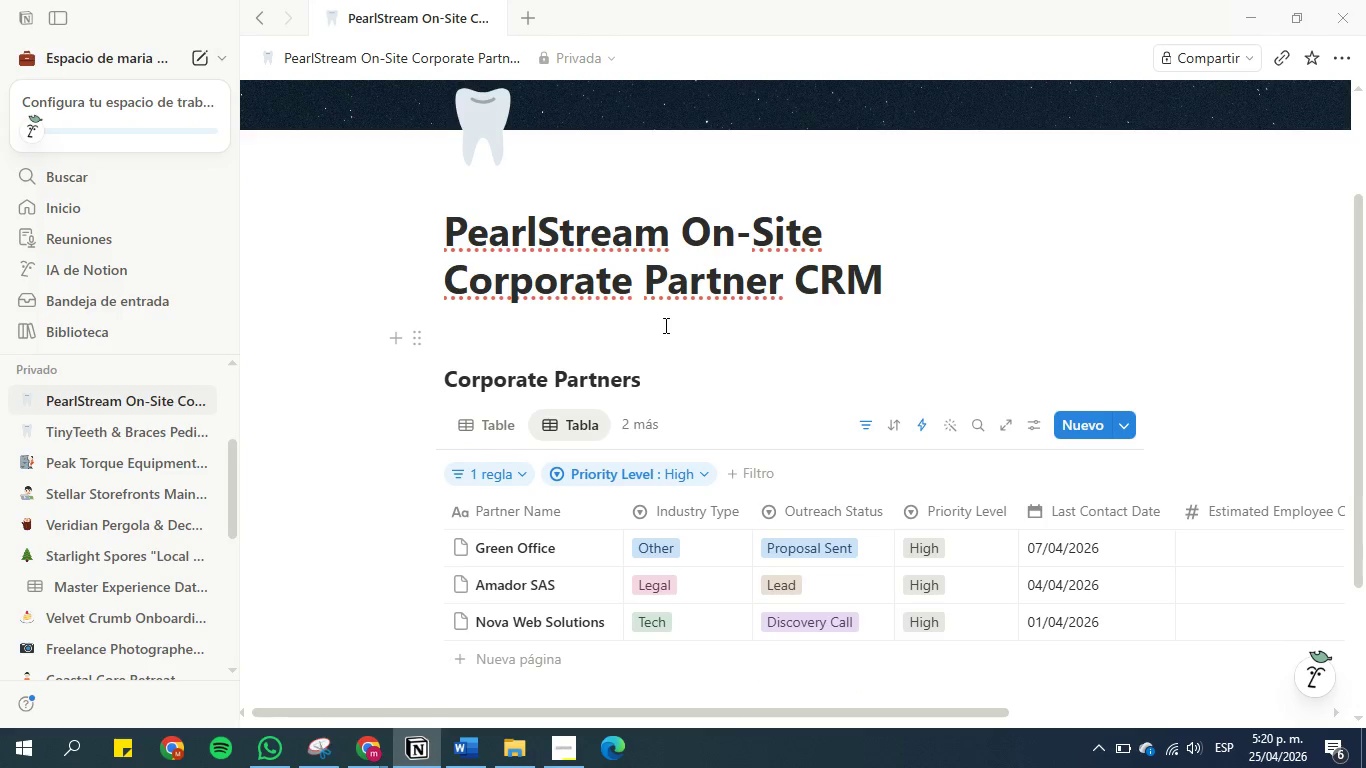 
left_click([664, 325])
 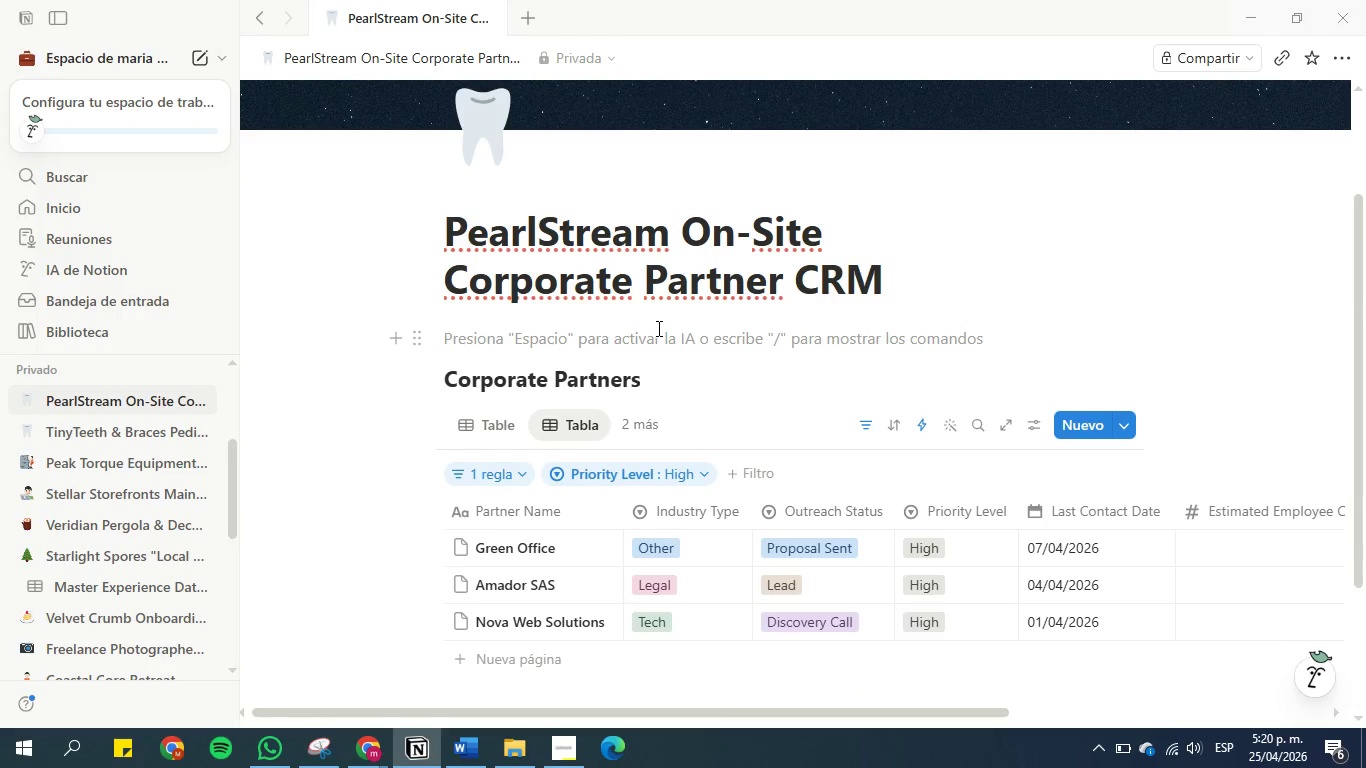 
key(Enter)
 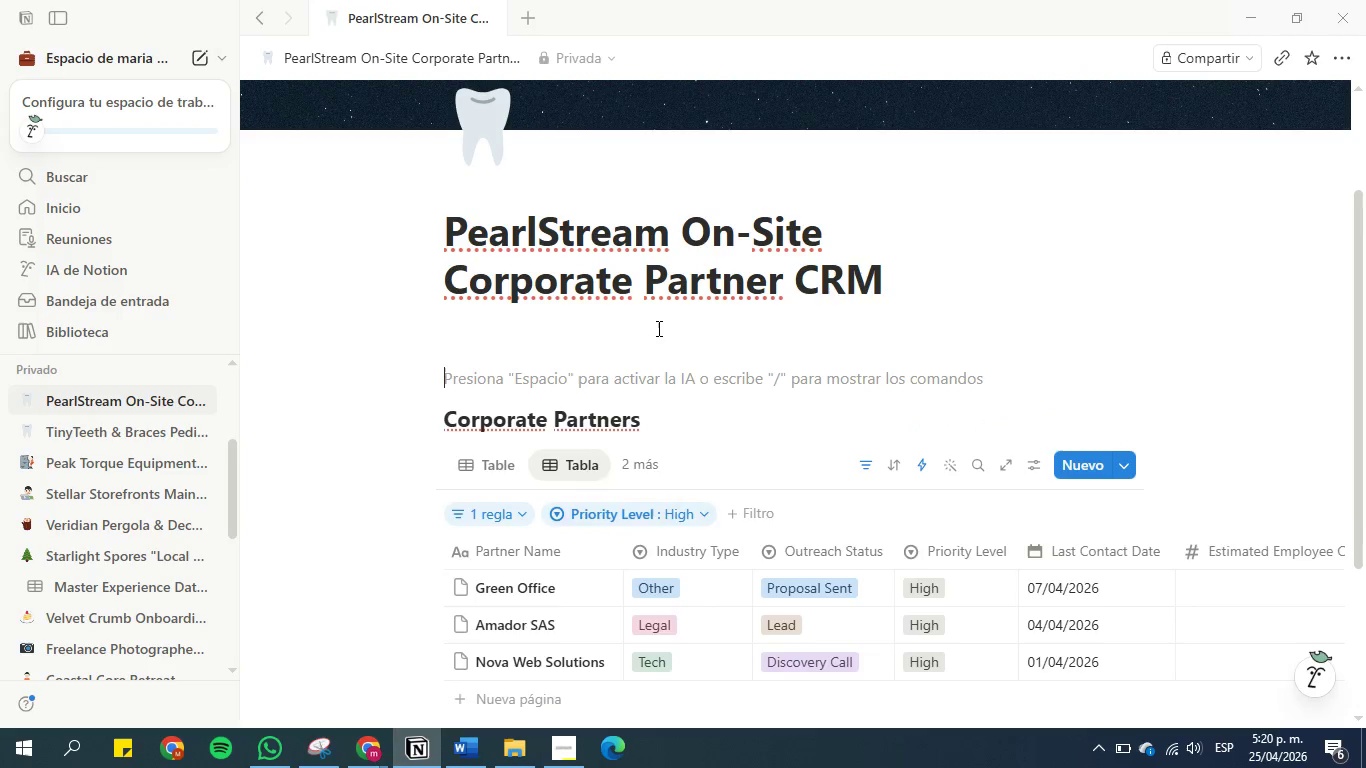 
key(Enter)
 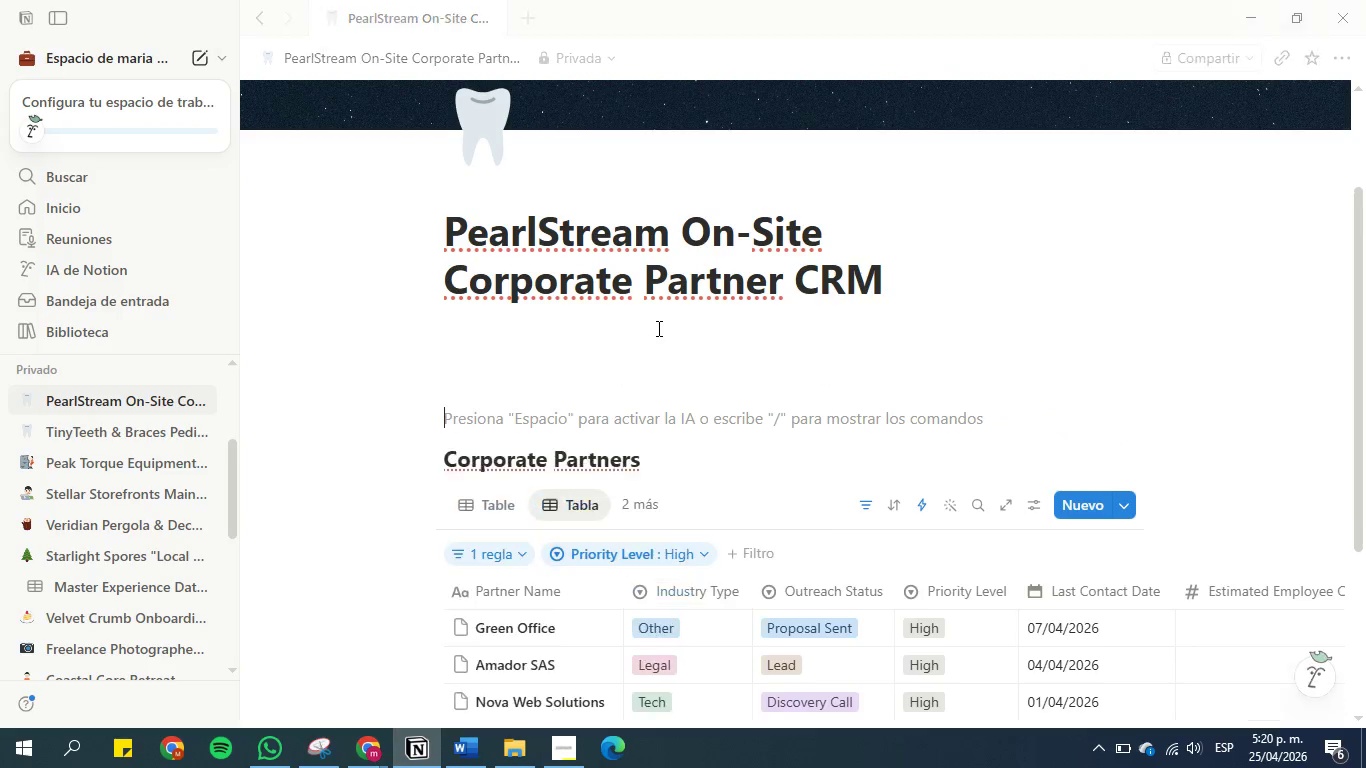 
key(Enter)
 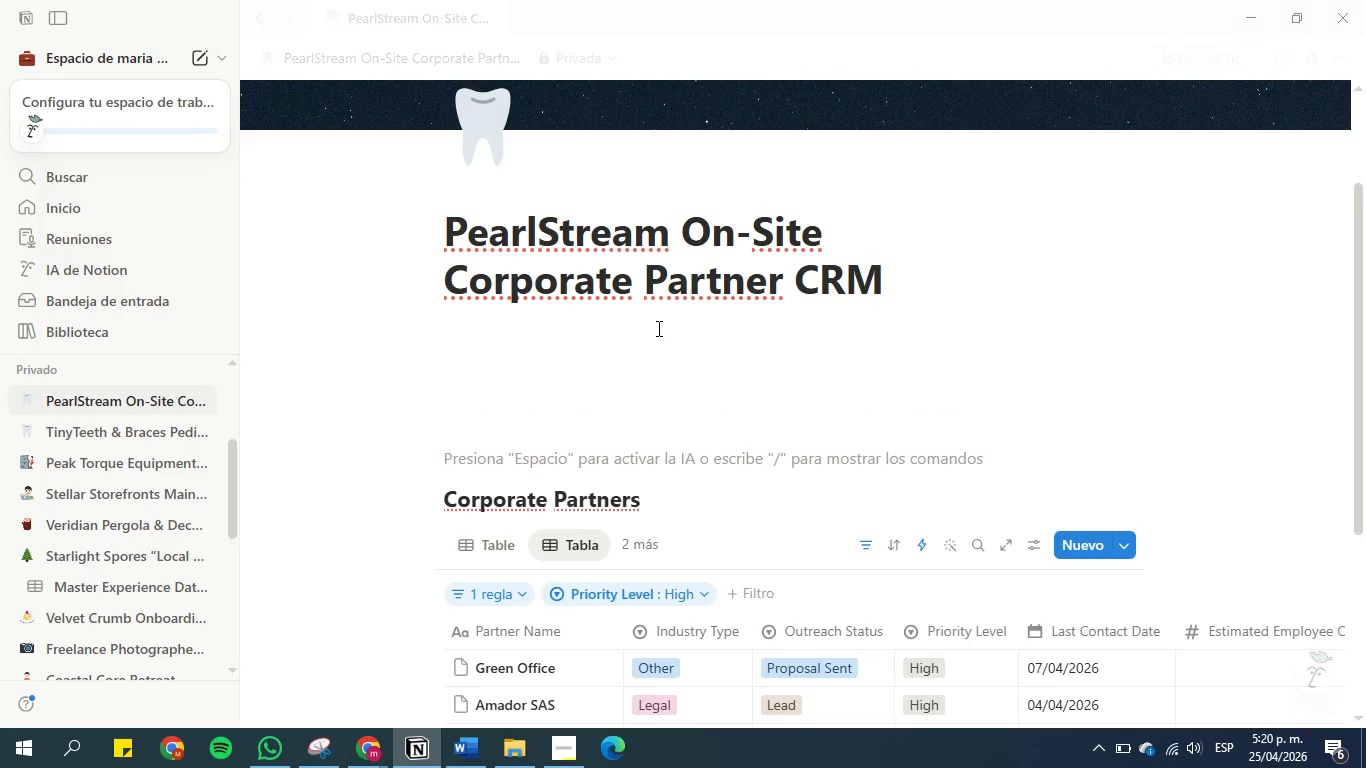 
key(Enter)
 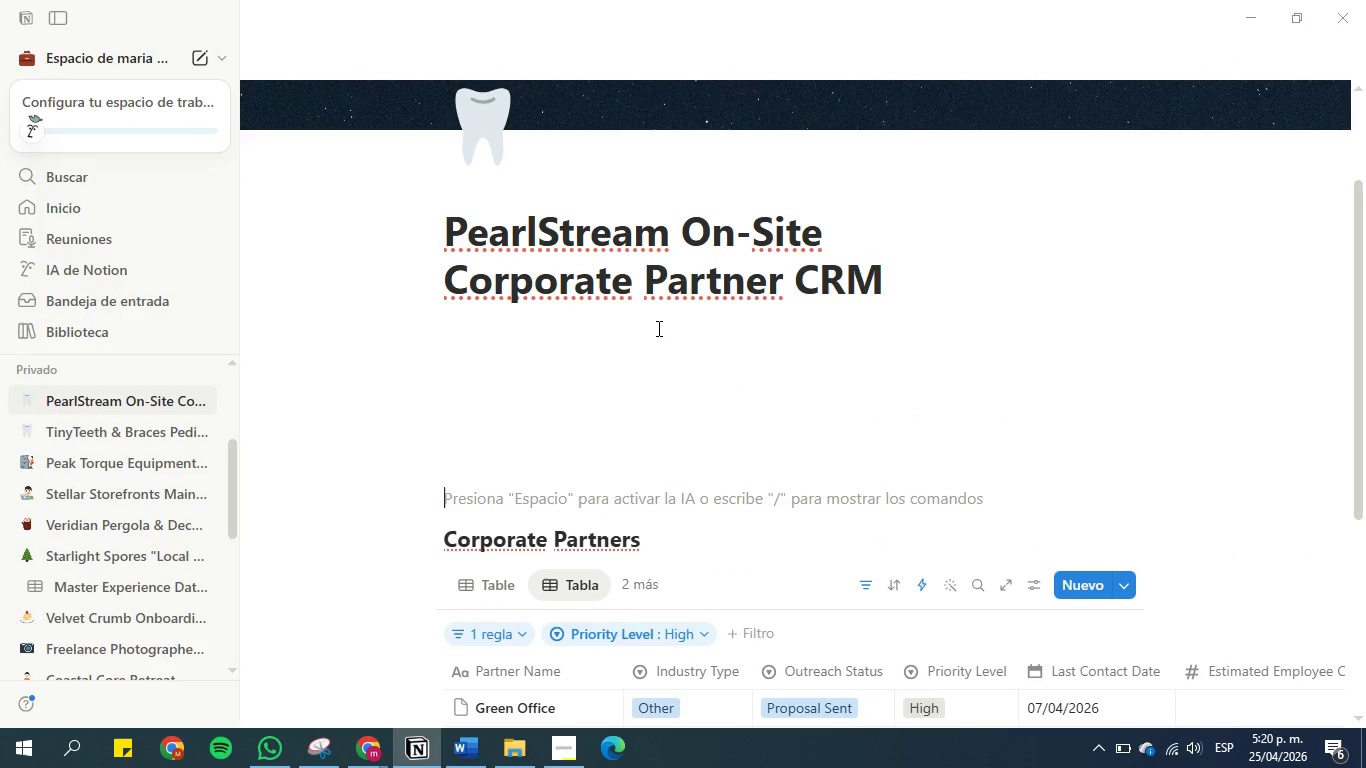 
key(ArrowUp)
 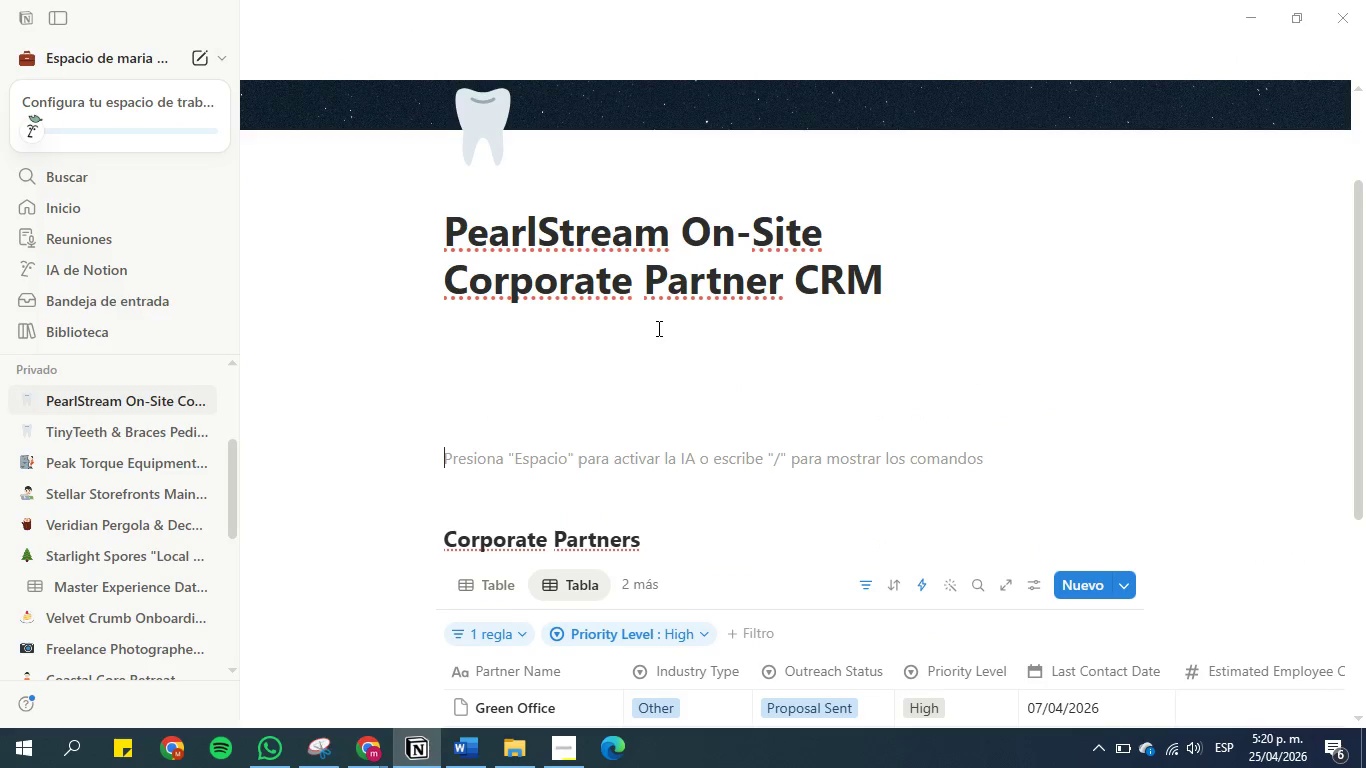 
key(ArrowUp)
 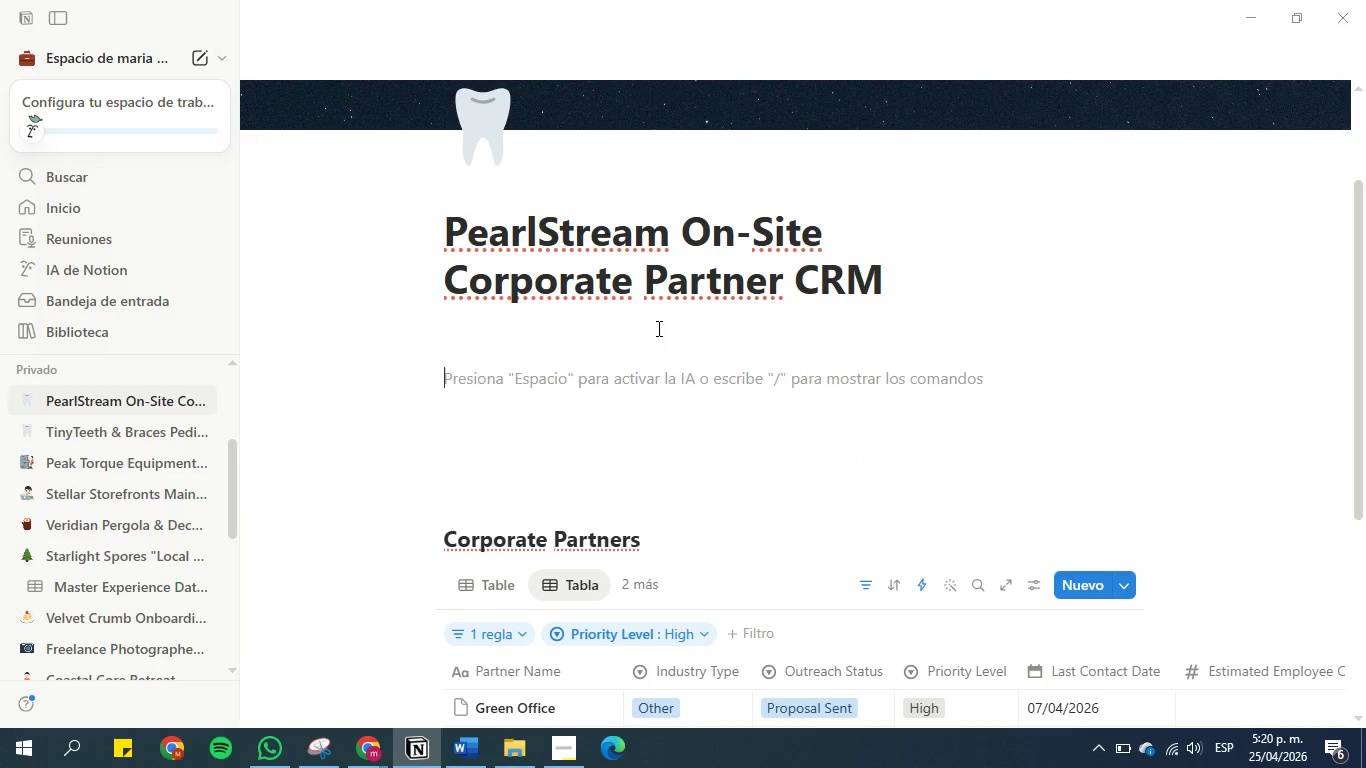 
key(ArrowUp)
 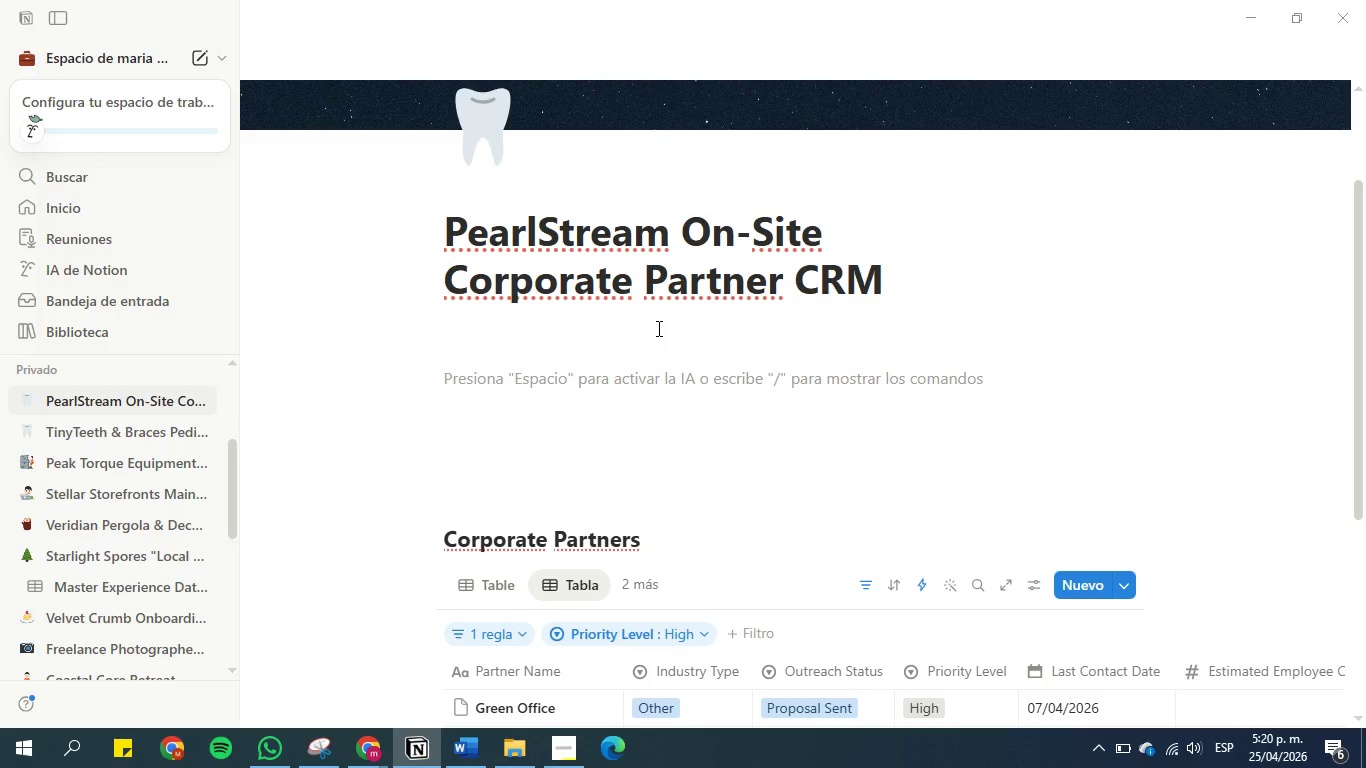 
type(Dashboard)
 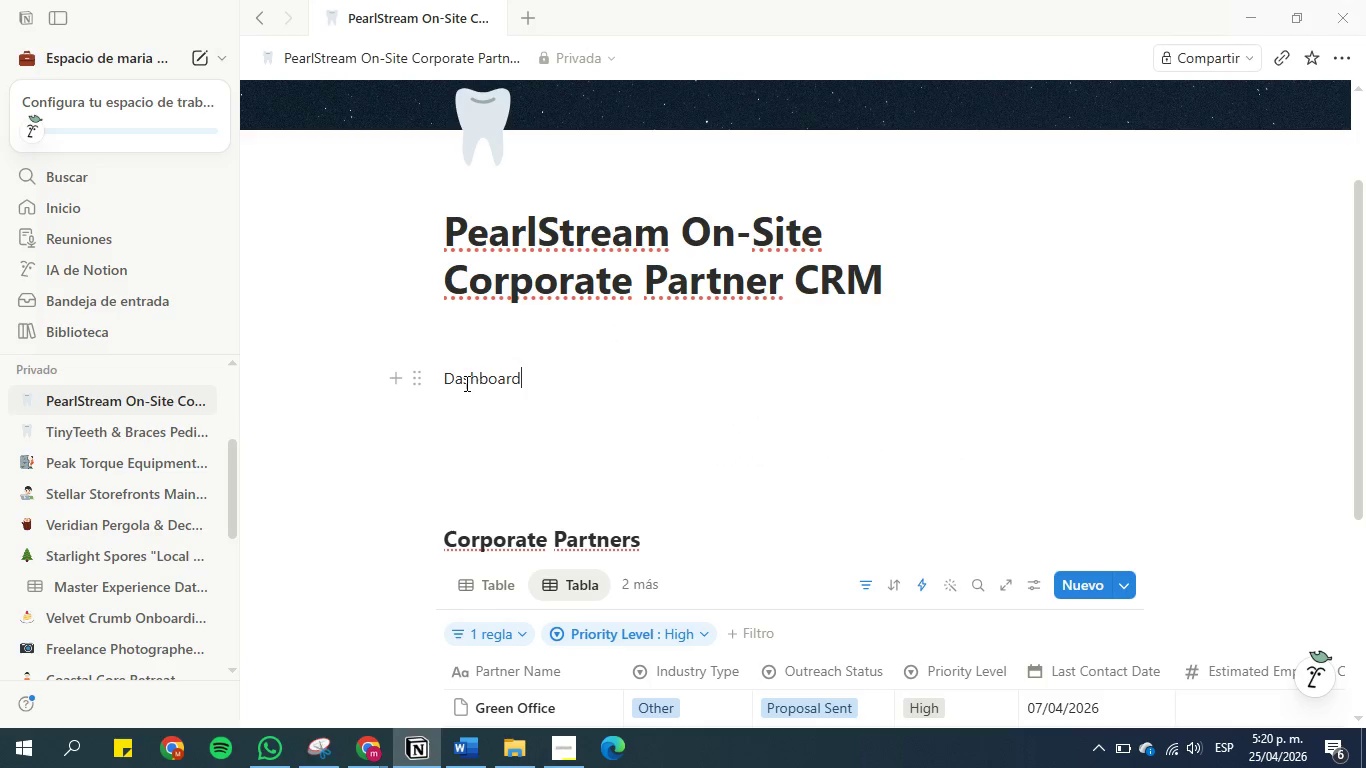 
left_click([445, 382])
 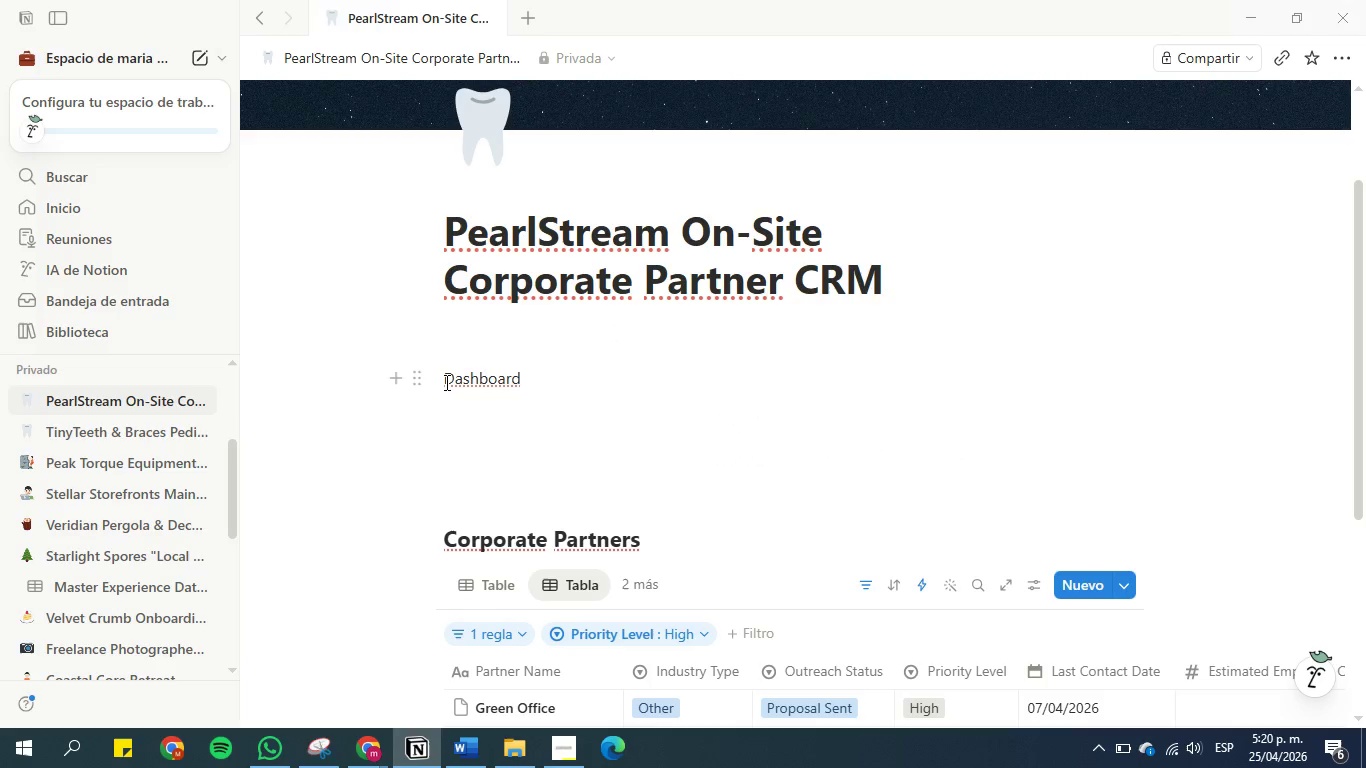 
key(Shift+7)
 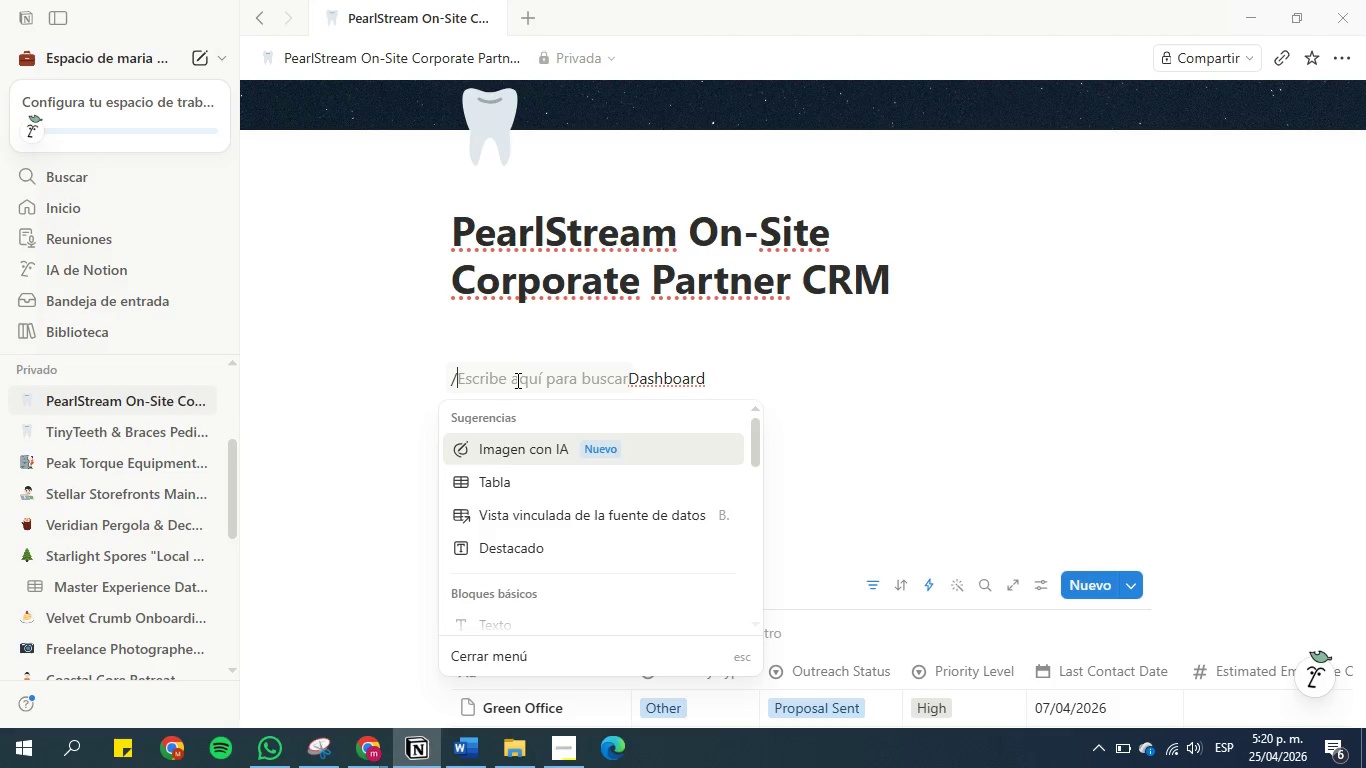 
left_click([733, 377])
 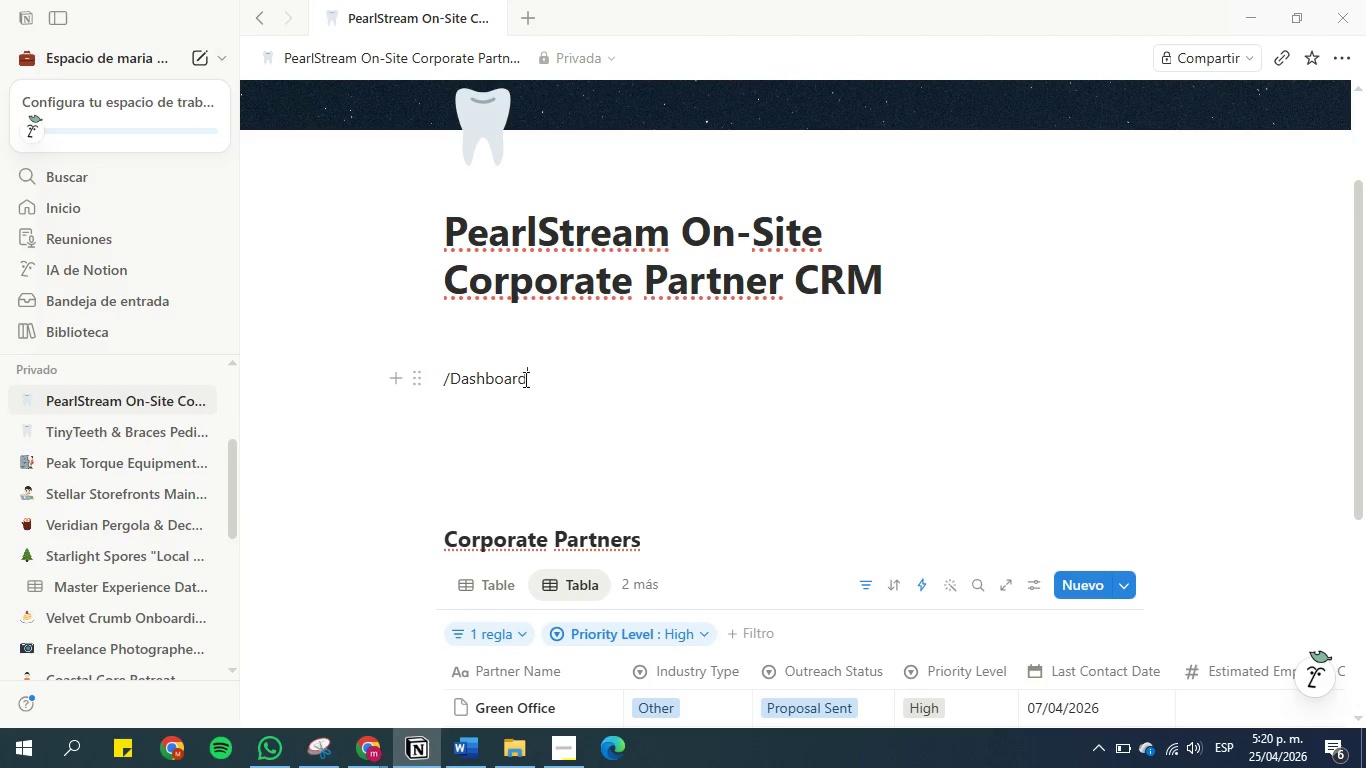 
left_click_drag(start_coordinate=[555, 379], to_coordinate=[450, 374])
 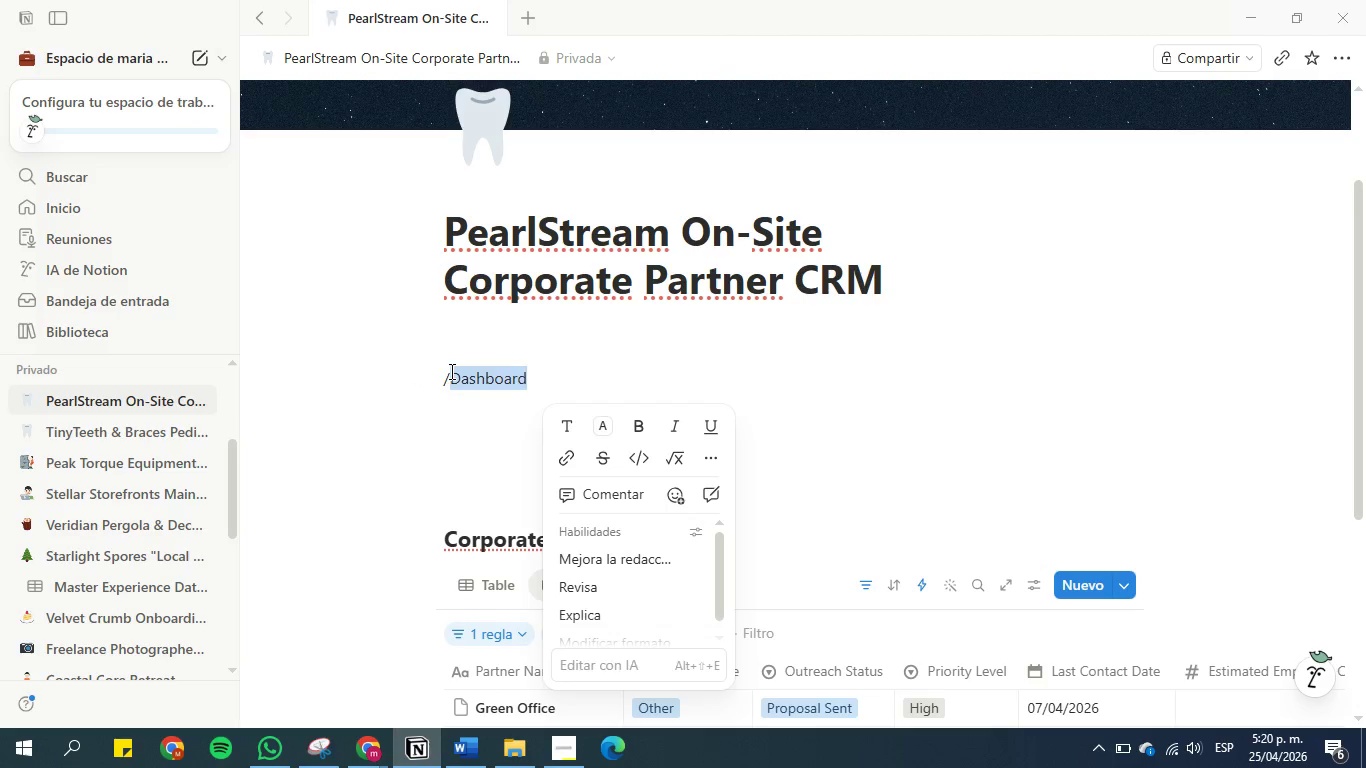 
key(Backspace)
key(Backspace)
key(Backspace)
type(Dashboard)
 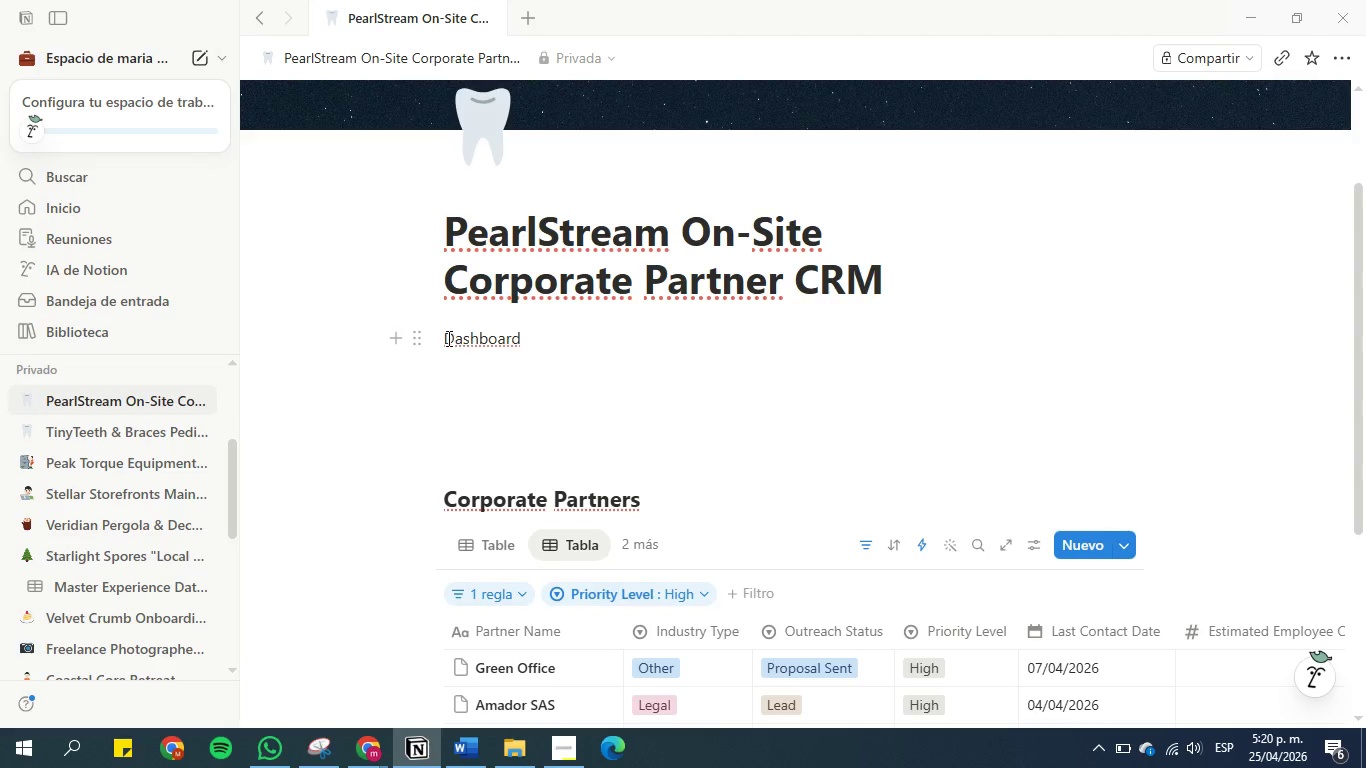 
left_click([423, 338])
 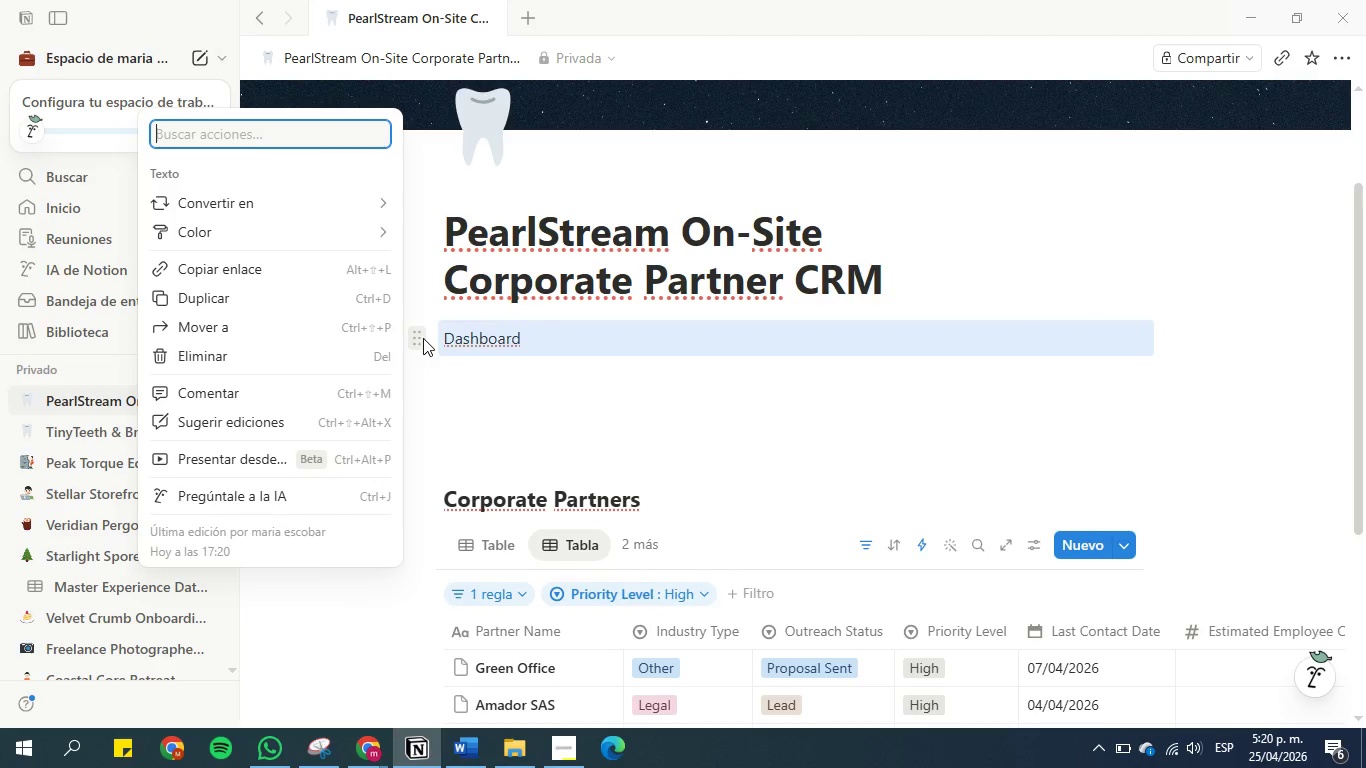 
mouse_move([302, 206])
 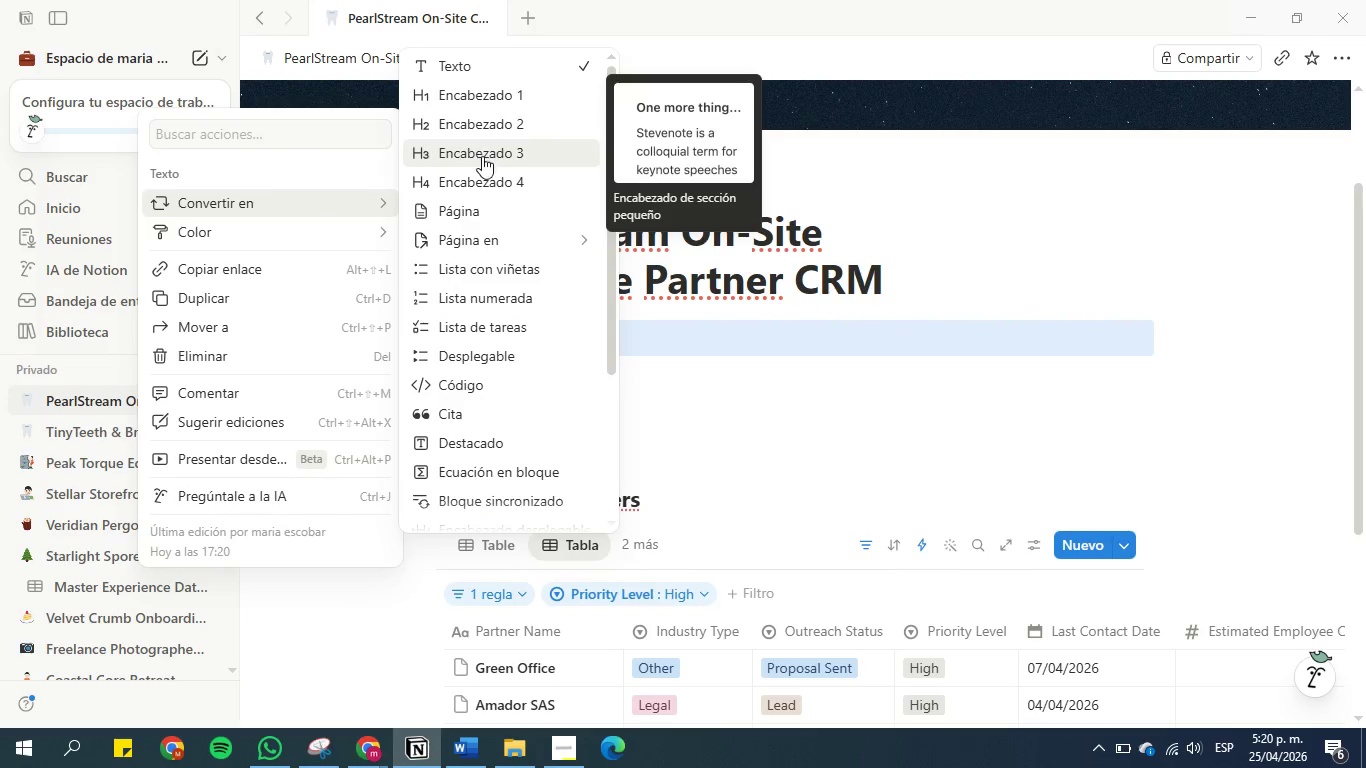 
left_click([482, 156])
 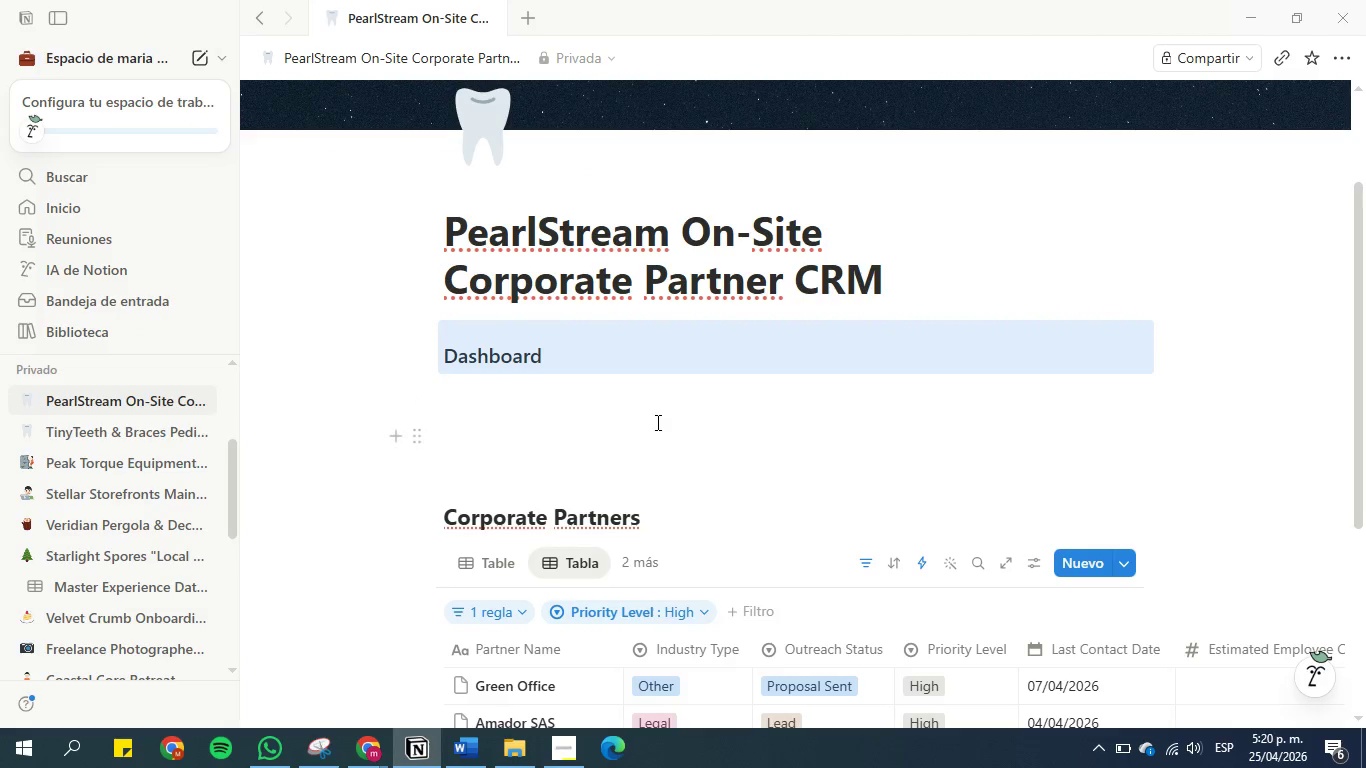 
left_click([659, 376])
 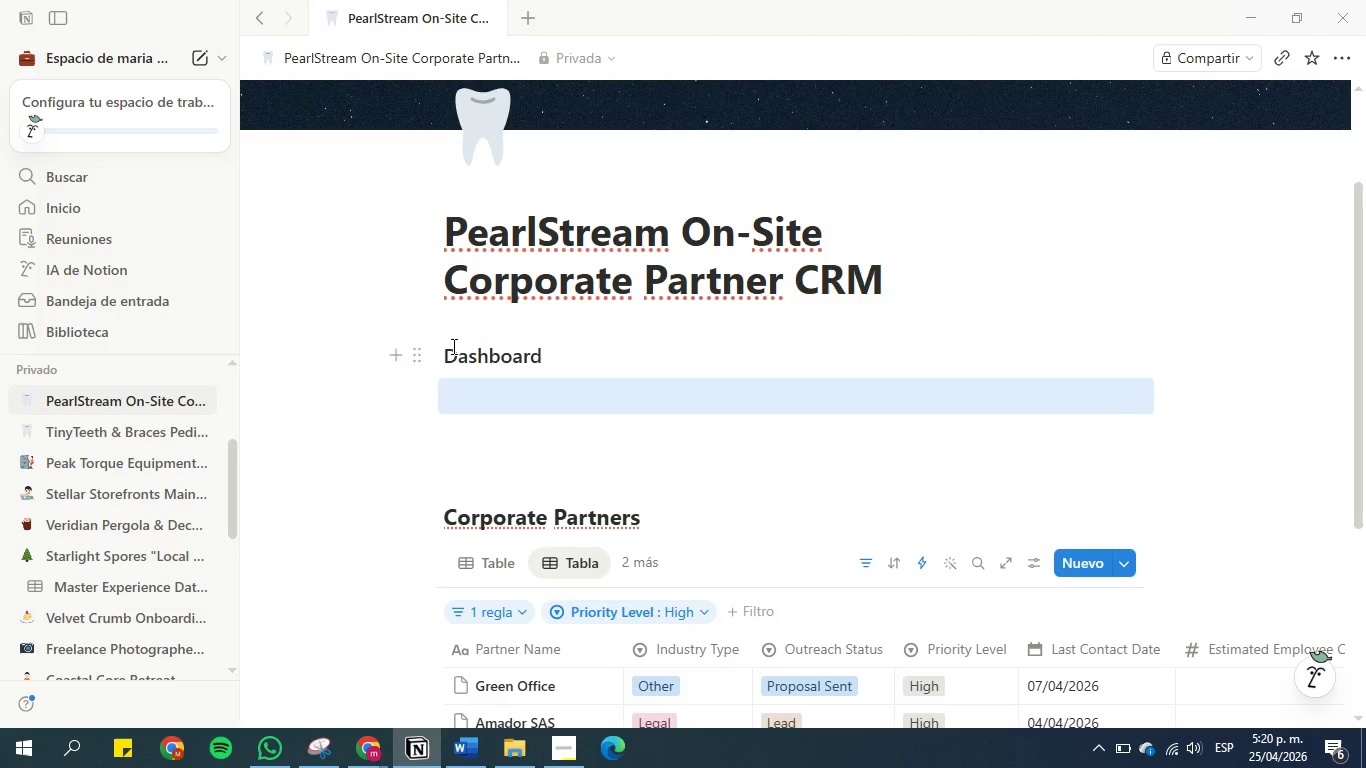 
left_click([447, 347])
 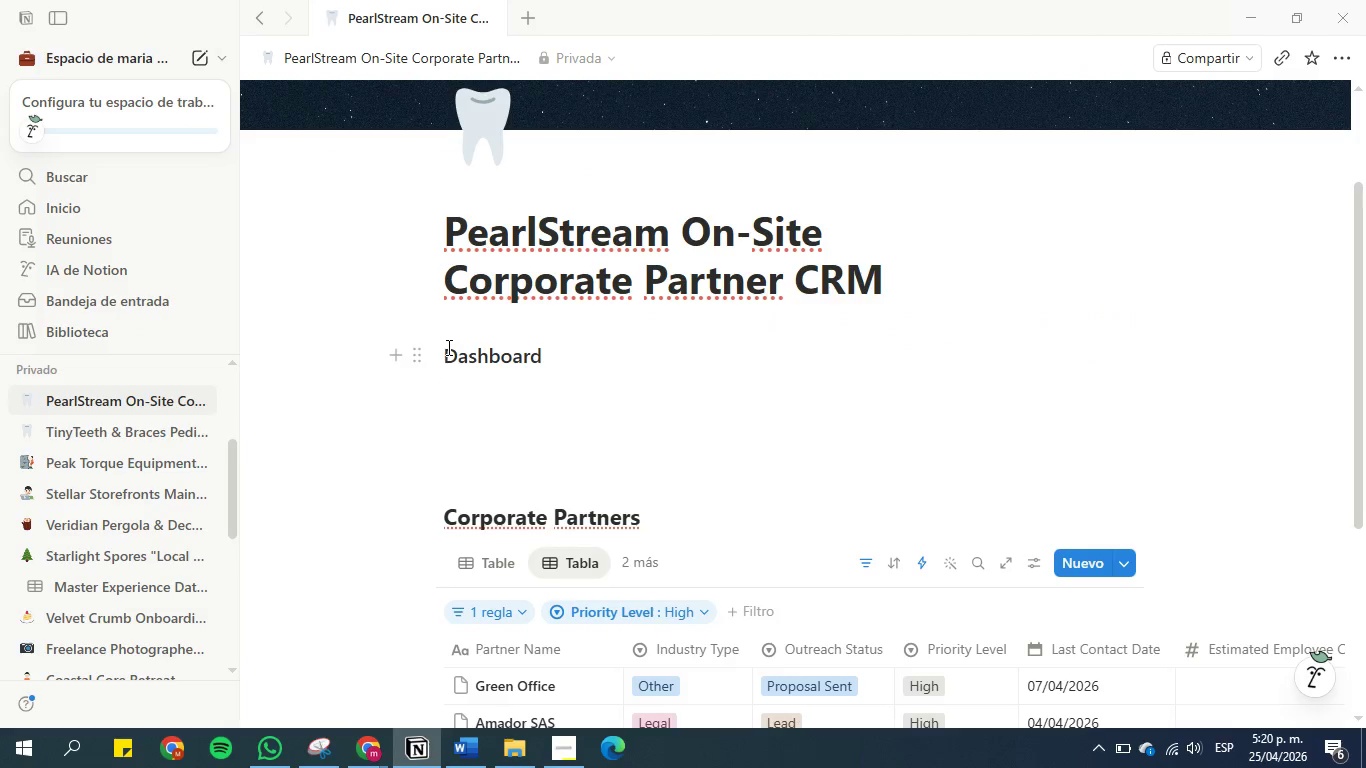 
key(Enter)
 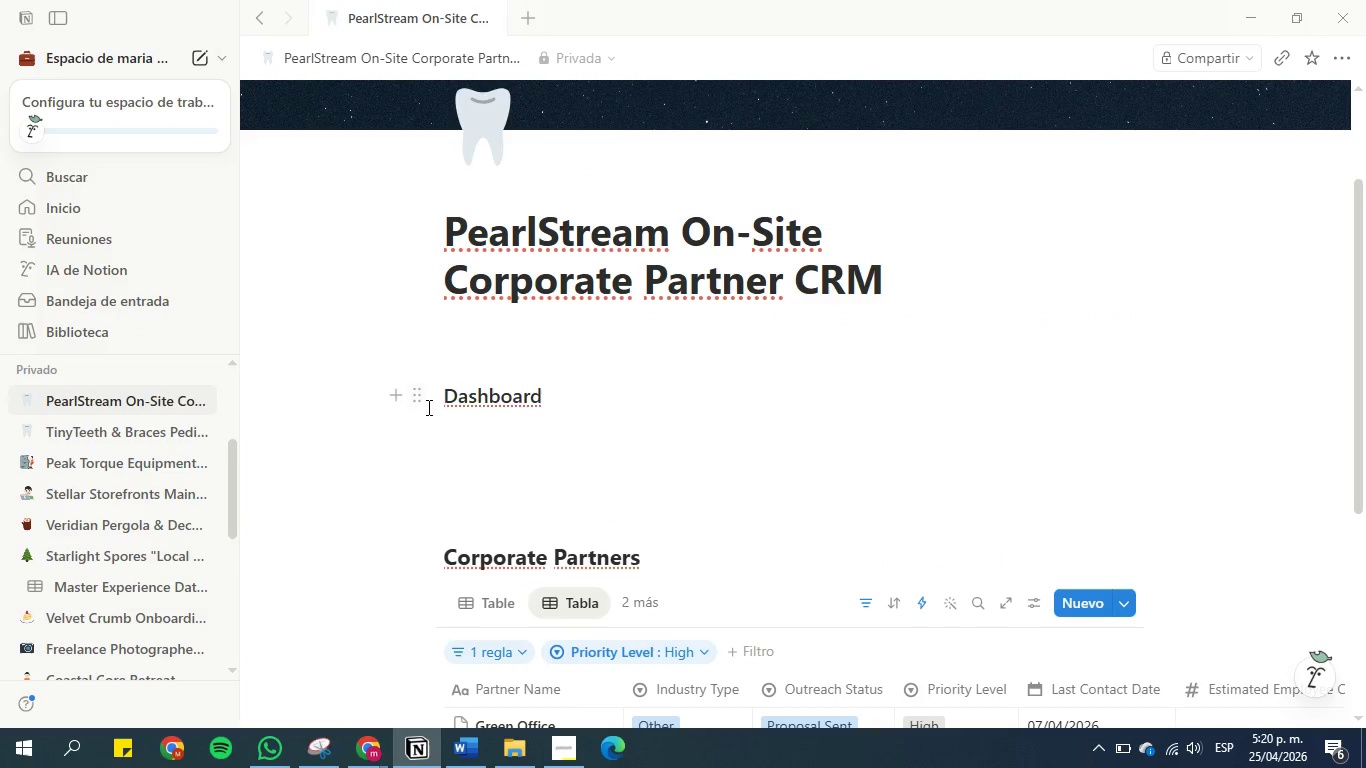 
double_click([421, 402])
 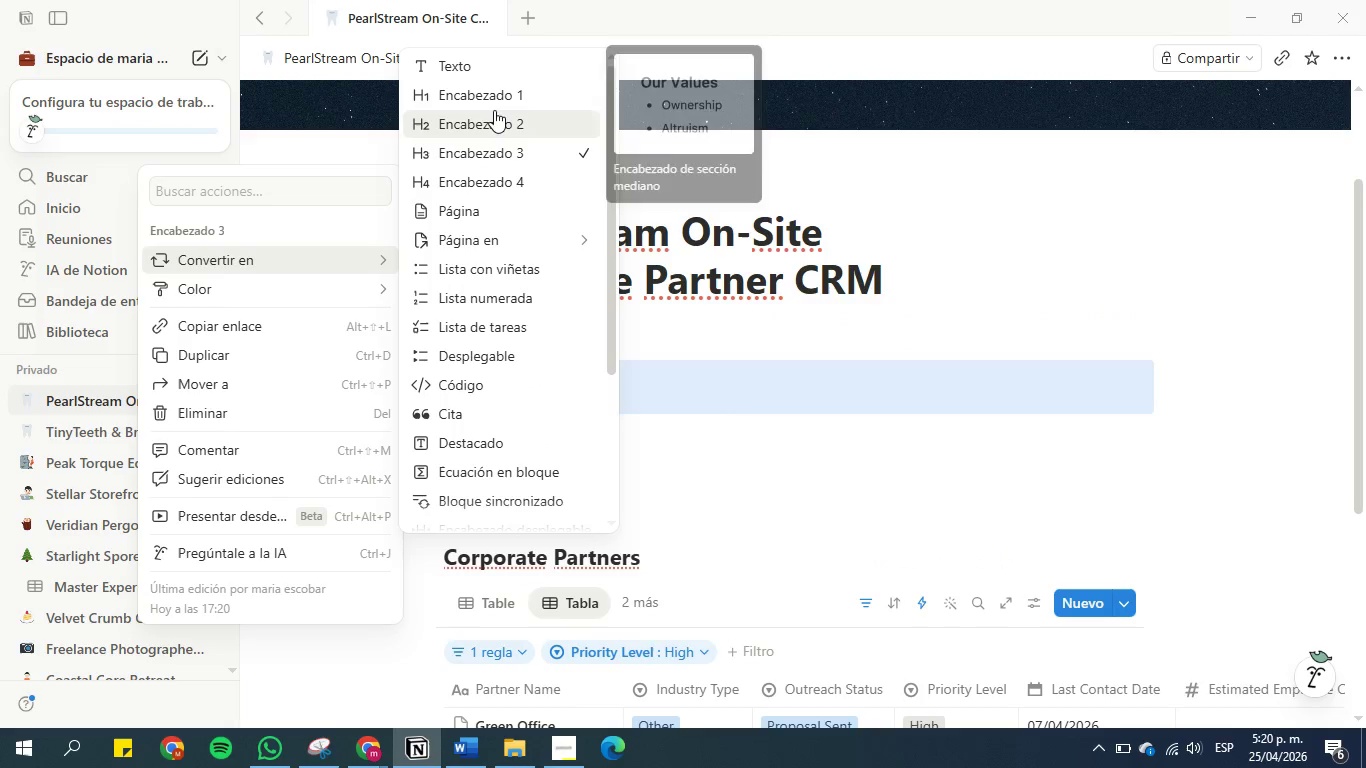 
left_click([494, 109])
 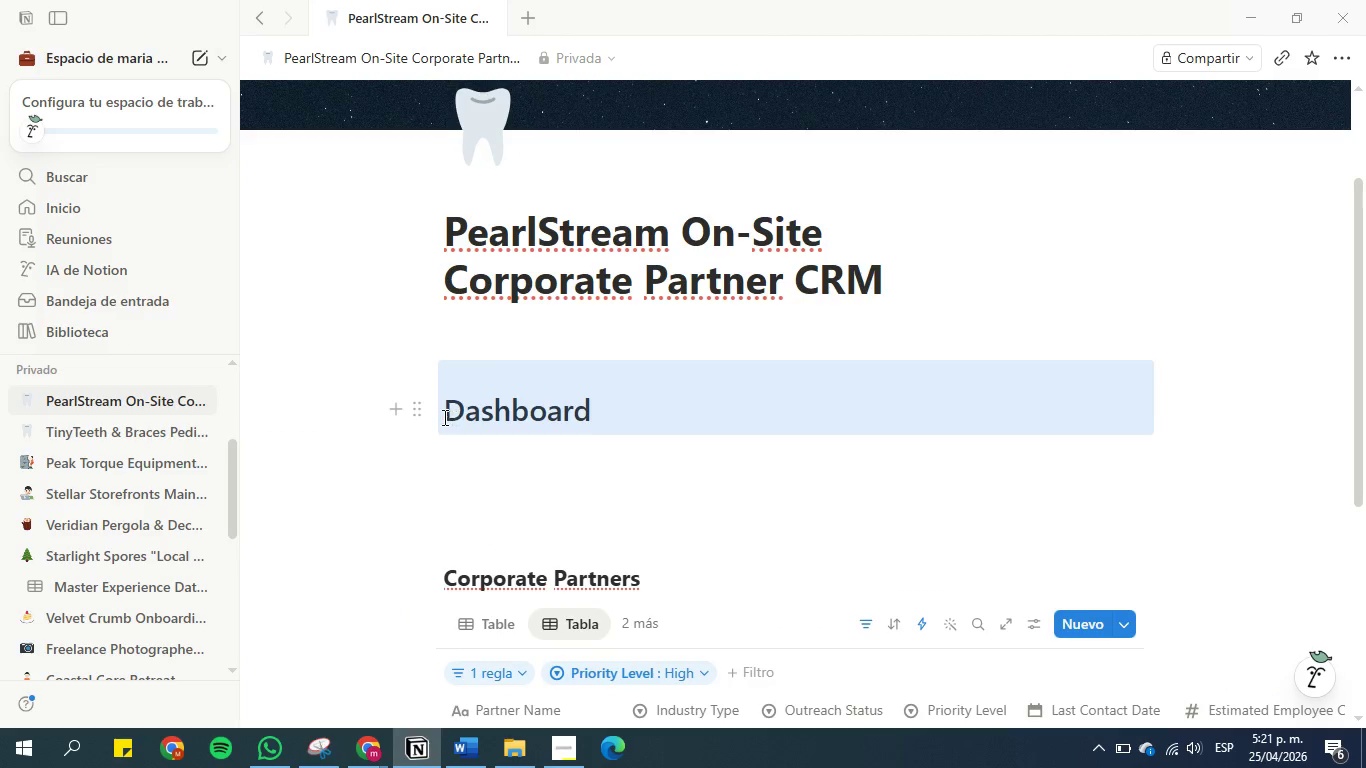 
left_click([424, 412])
 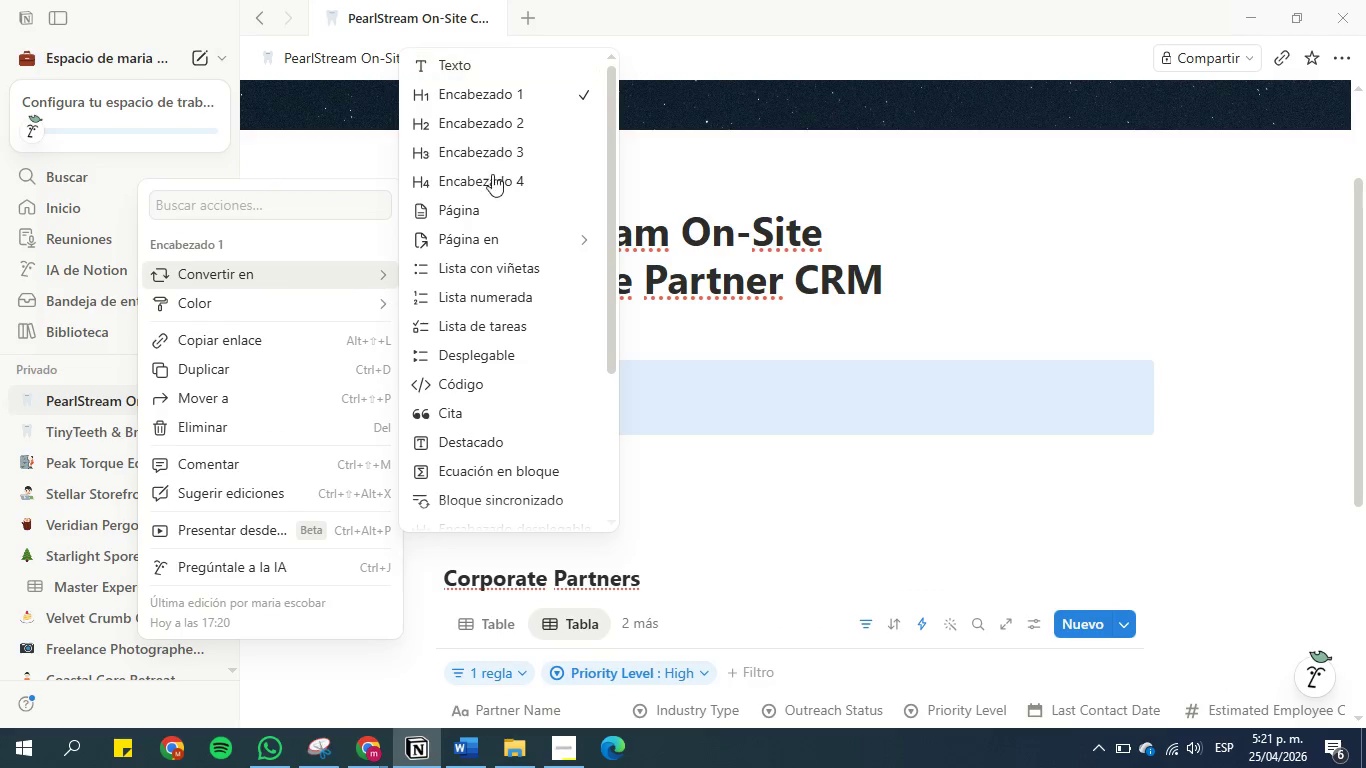 
left_click([494, 126])
 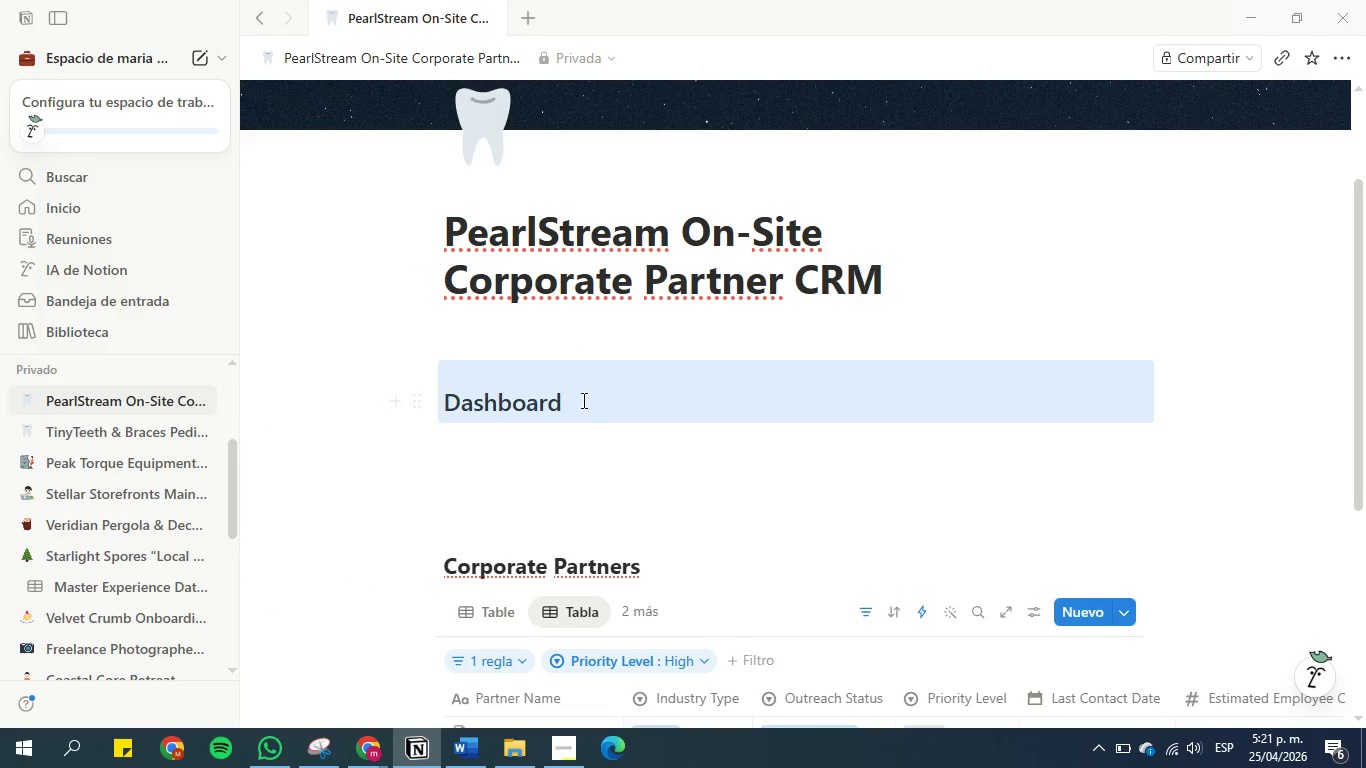 
left_click([586, 416])
 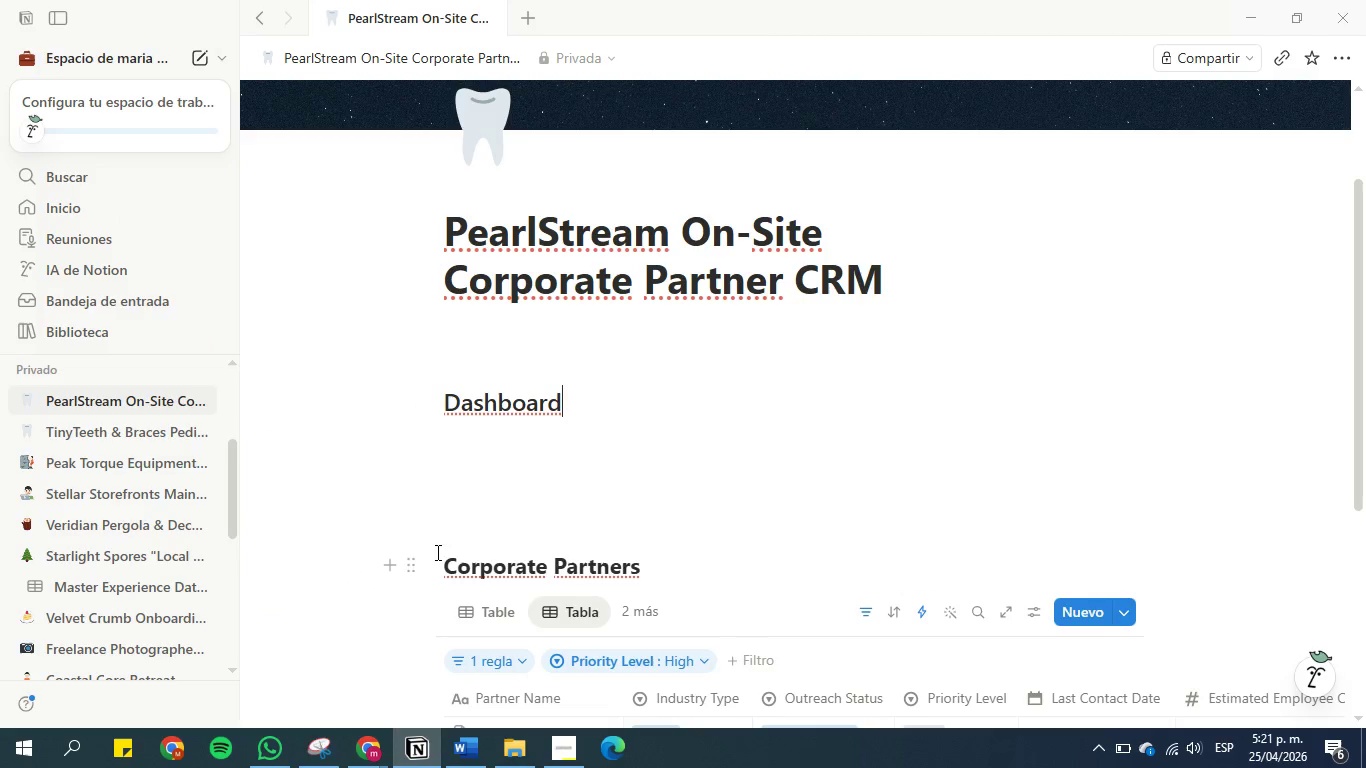 
scroll: coordinate [574, 584], scroll_direction: down, amount: 2.0
 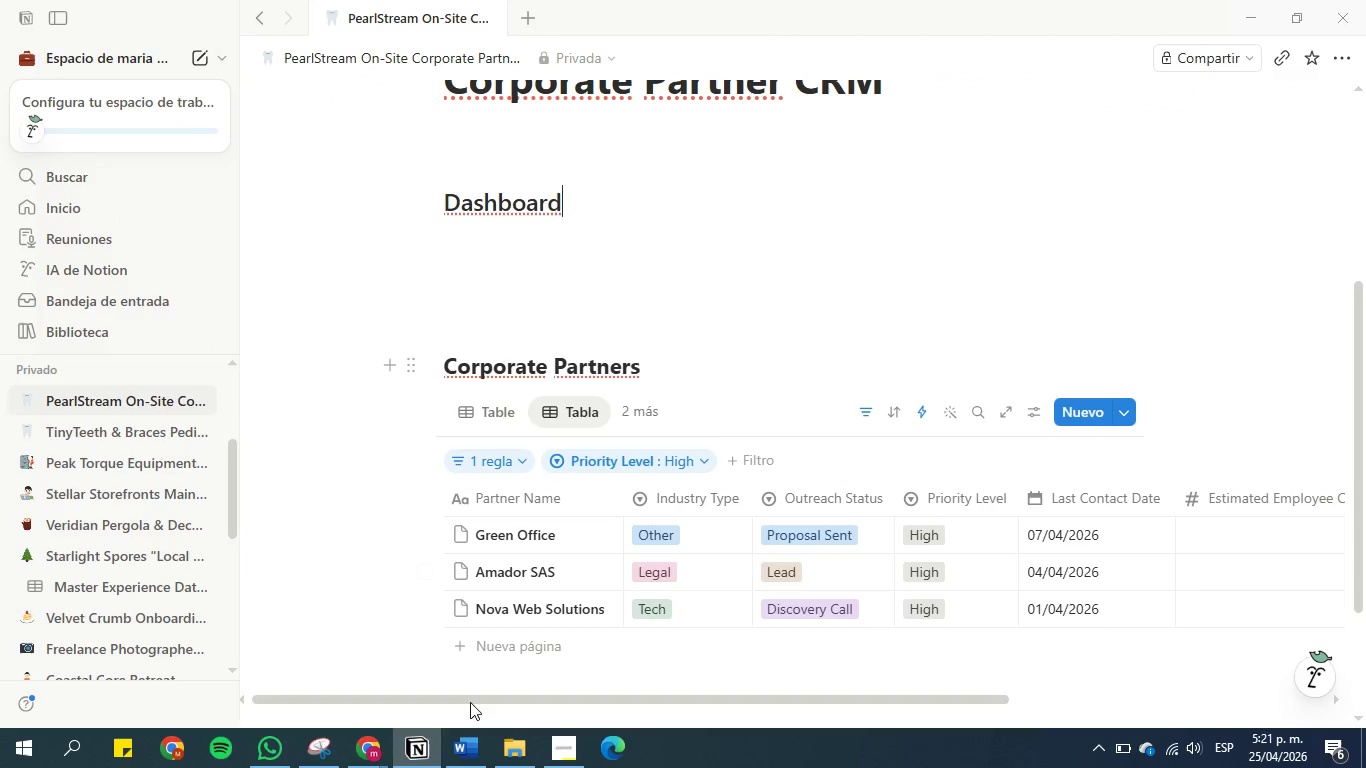 
left_click([462, 750])
 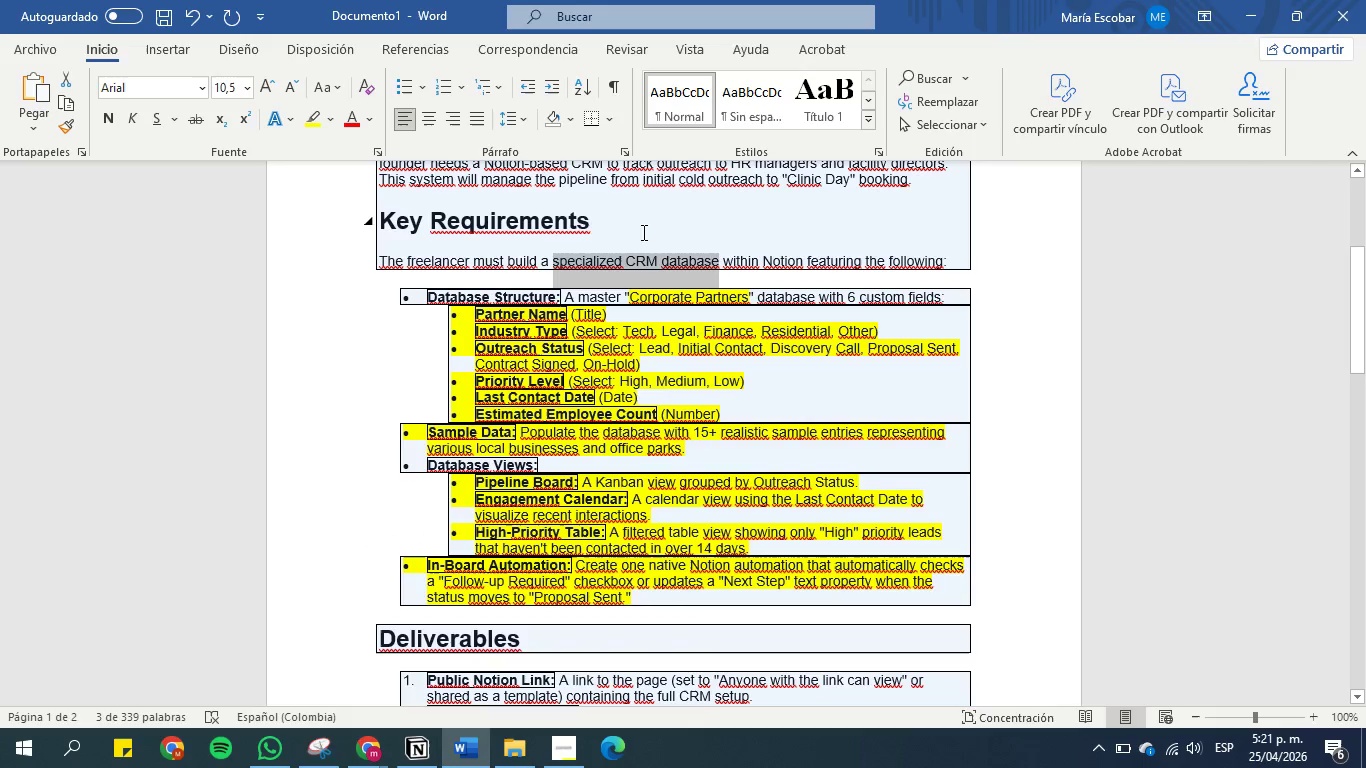 
left_click([643, 257])
 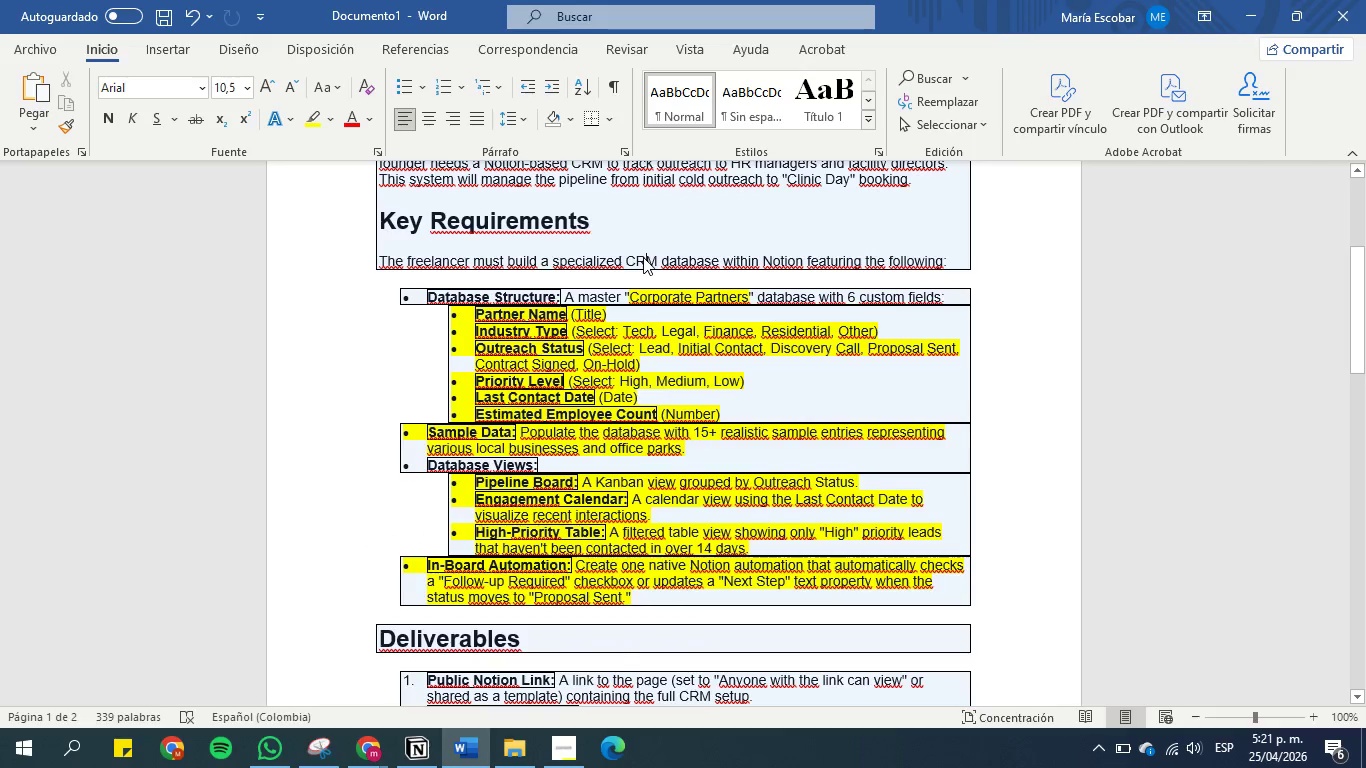 
scroll: coordinate [552, 284], scroll_direction: up, amount: 2.0
 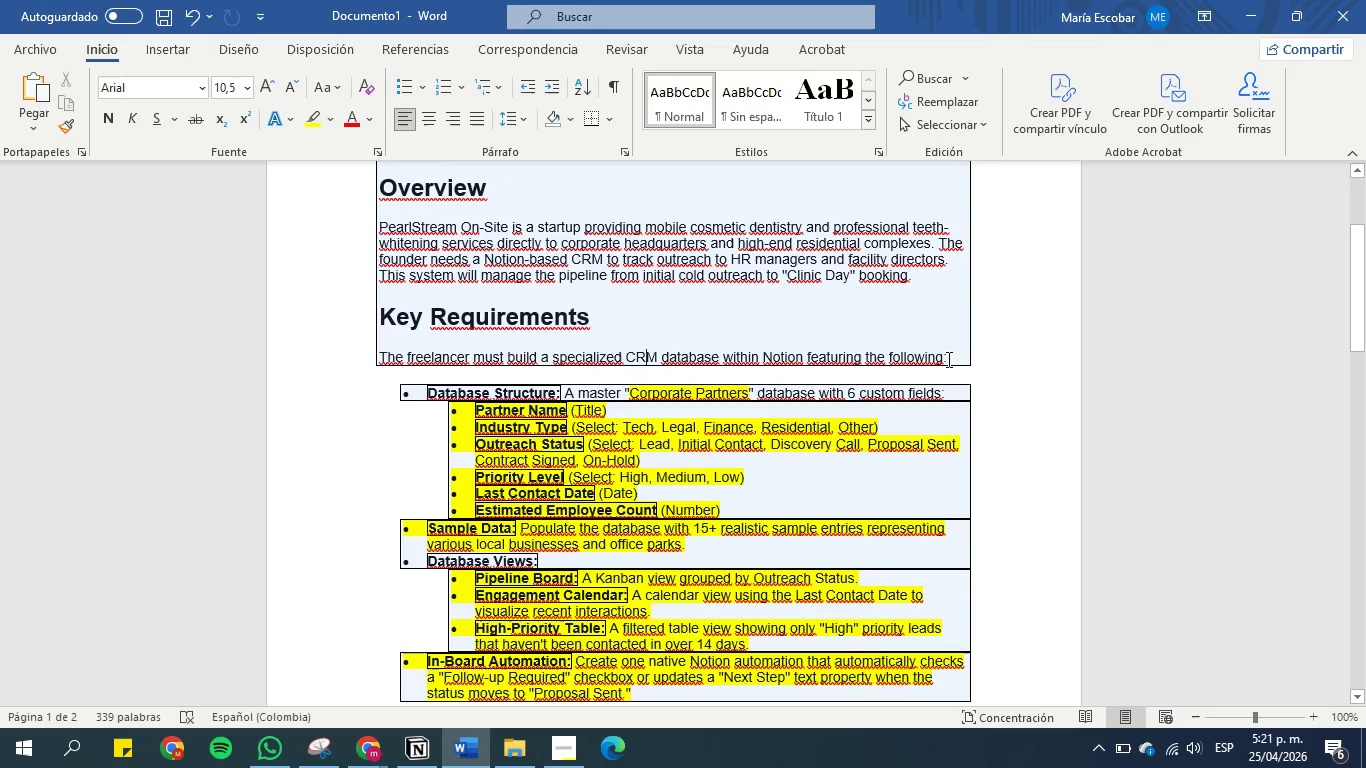 
left_click_drag(start_coordinate=[945, 359], to_coordinate=[364, 327])
 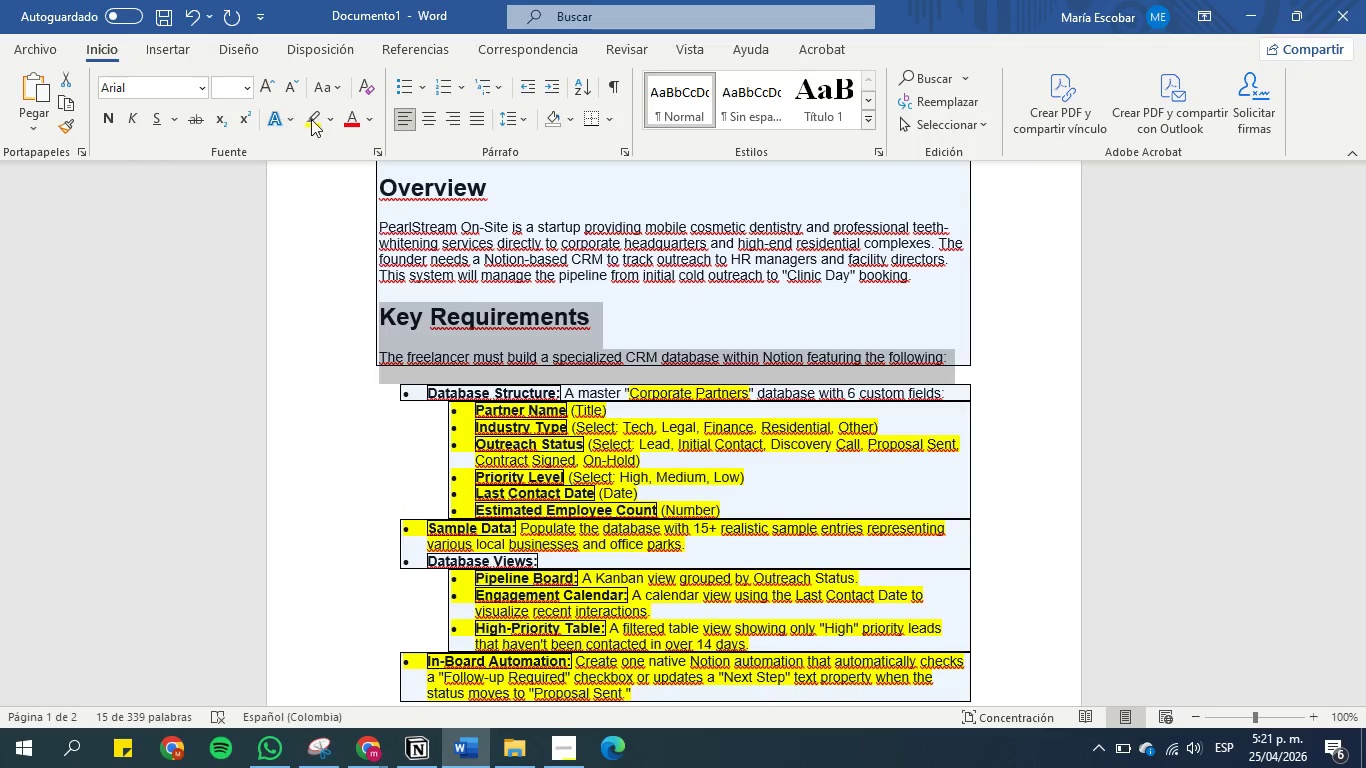 
left_click([313, 117])
 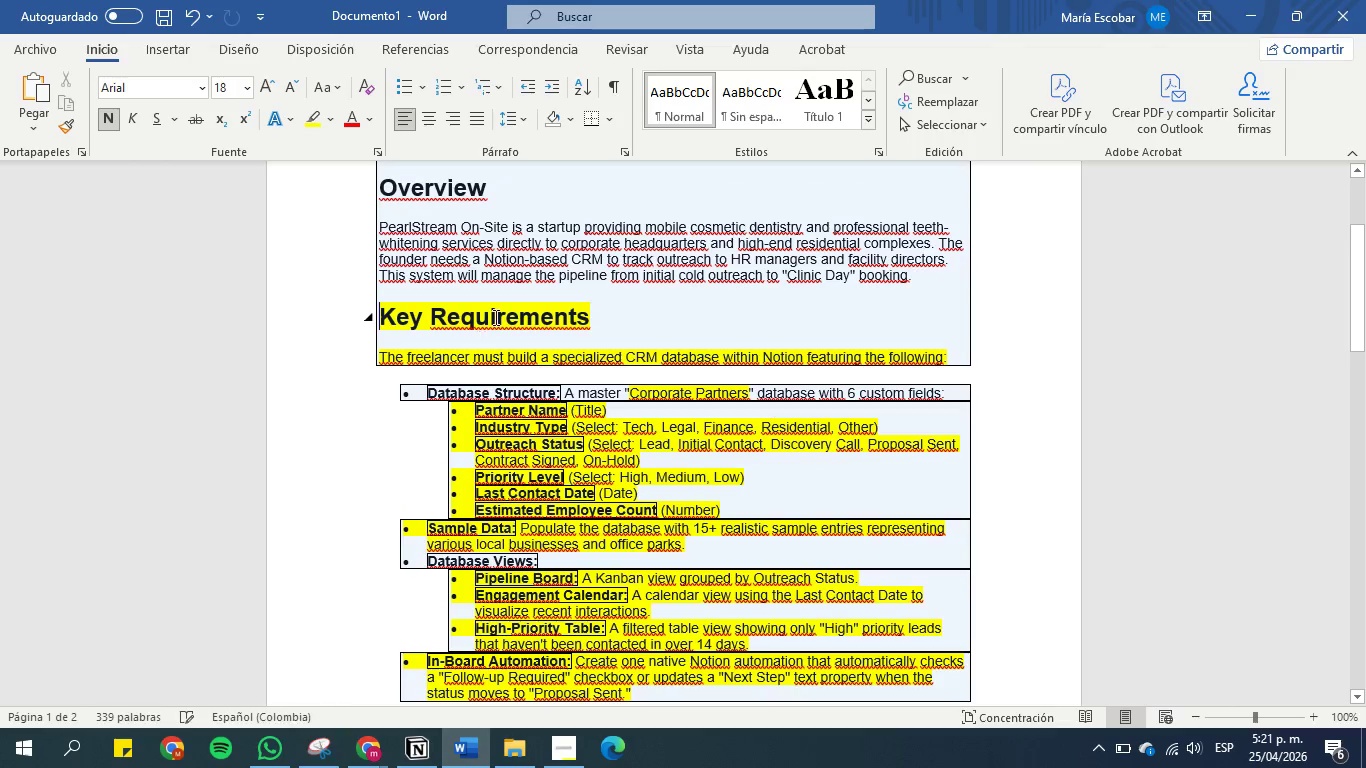 
left_click([500, 293])
 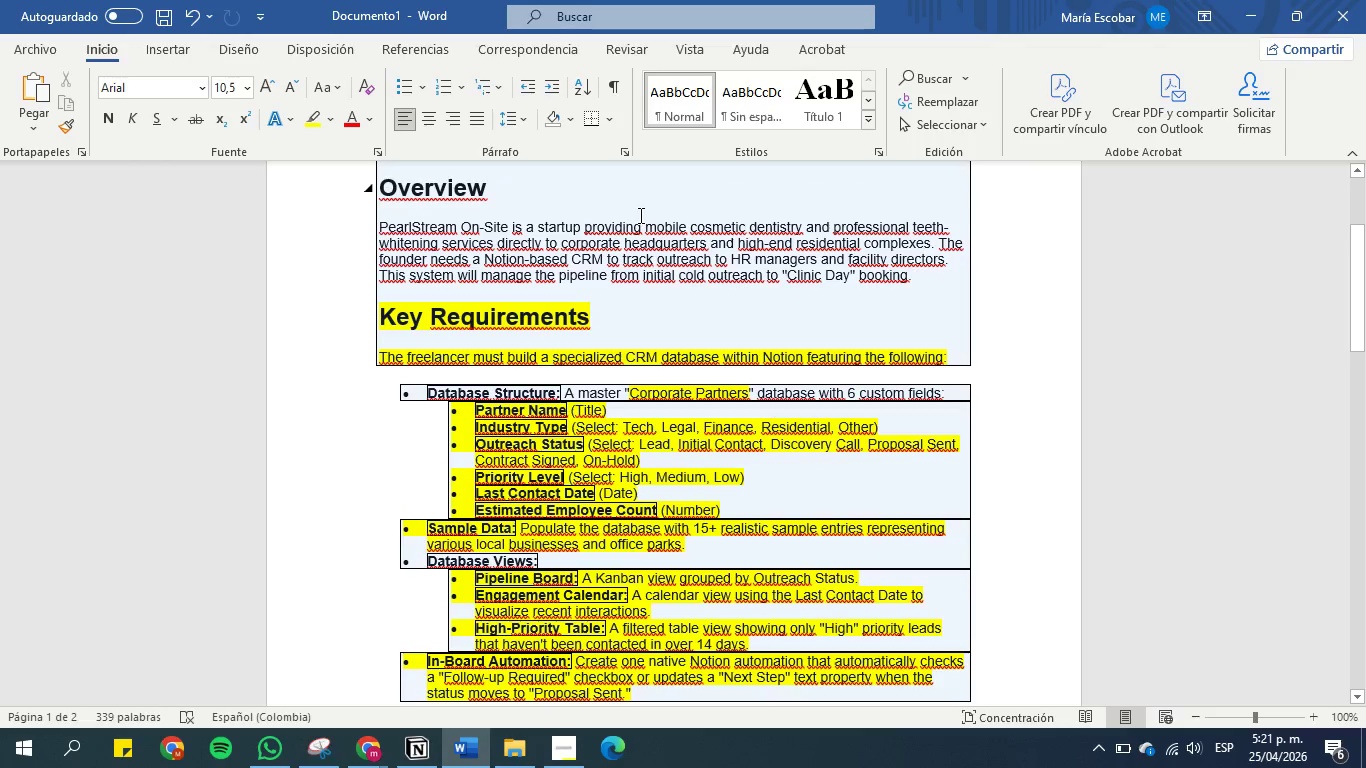 
scroll: coordinate [654, 240], scroll_direction: up, amount: 2.0
 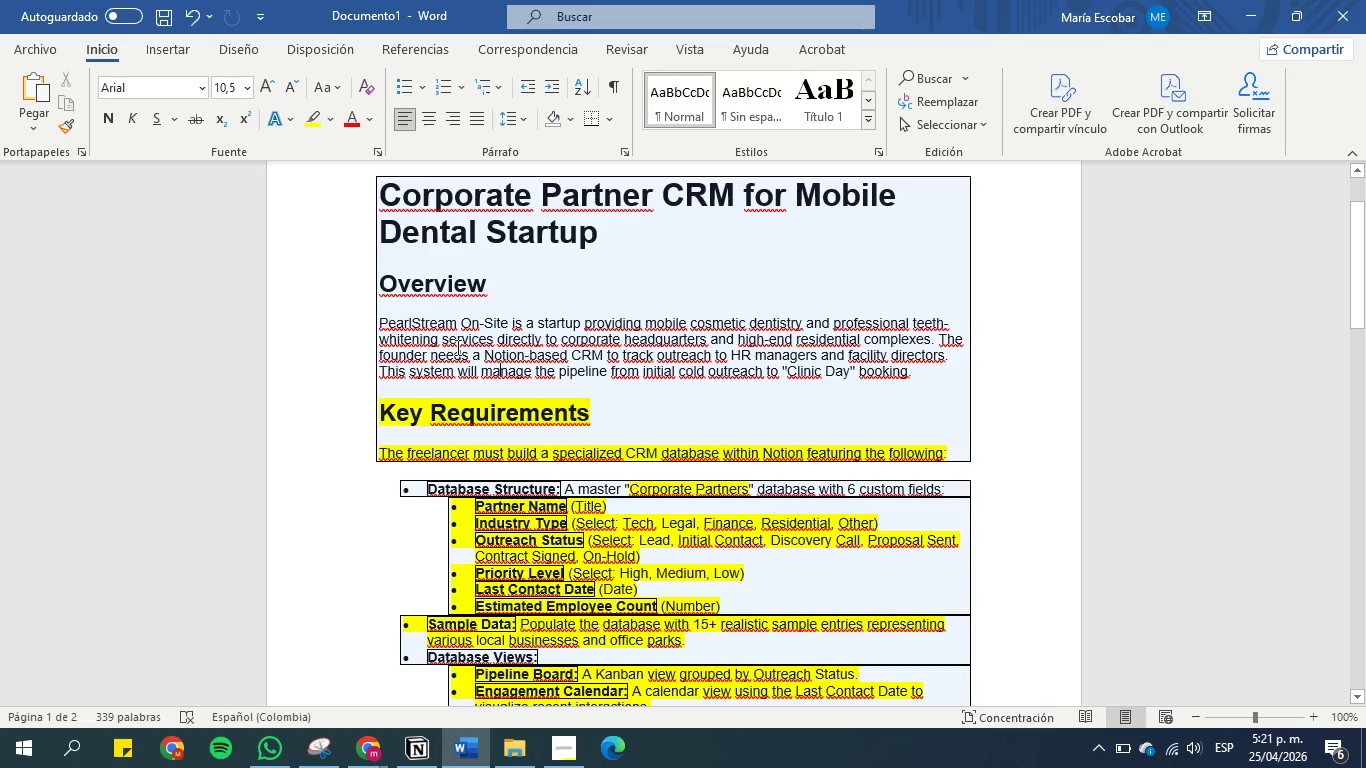 
wait(12.98)
 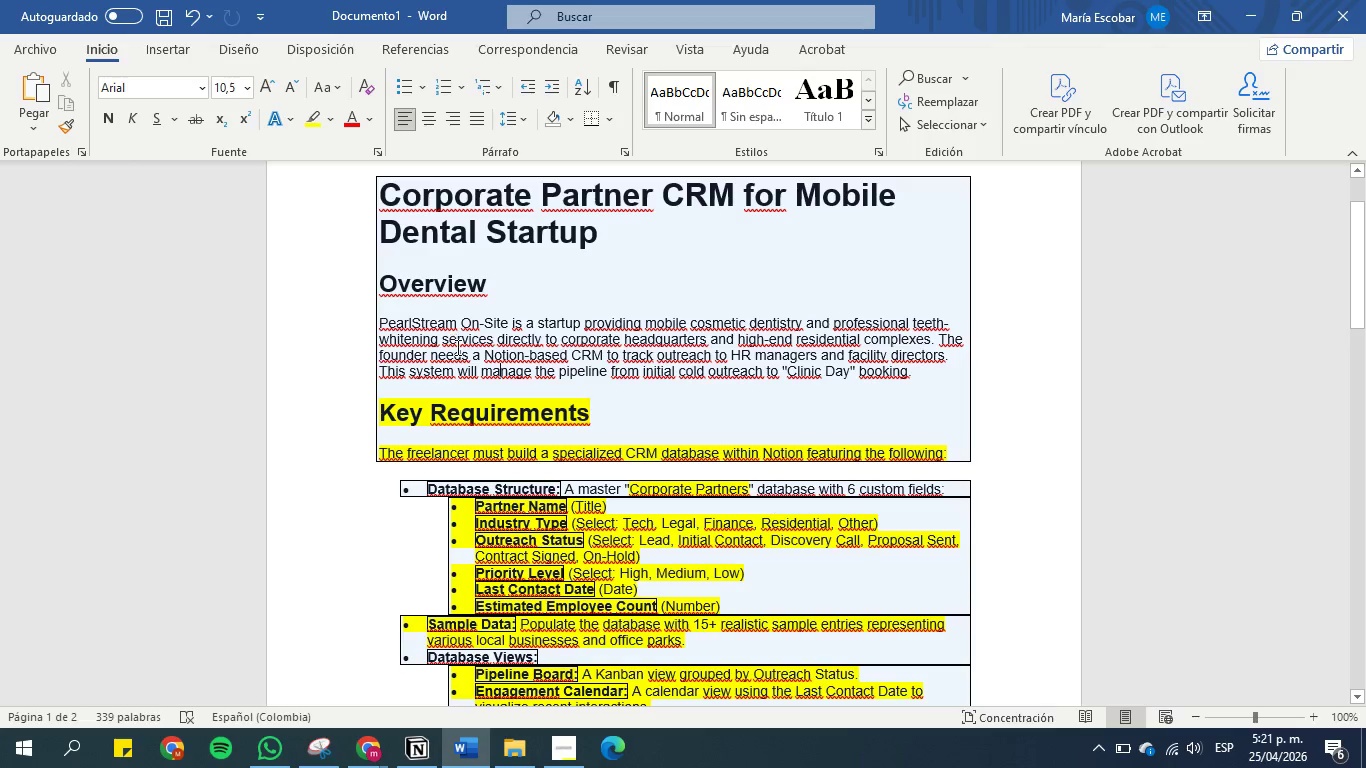 
left_click_drag(start_coordinate=[609, 356], to_coordinate=[708, 359])
 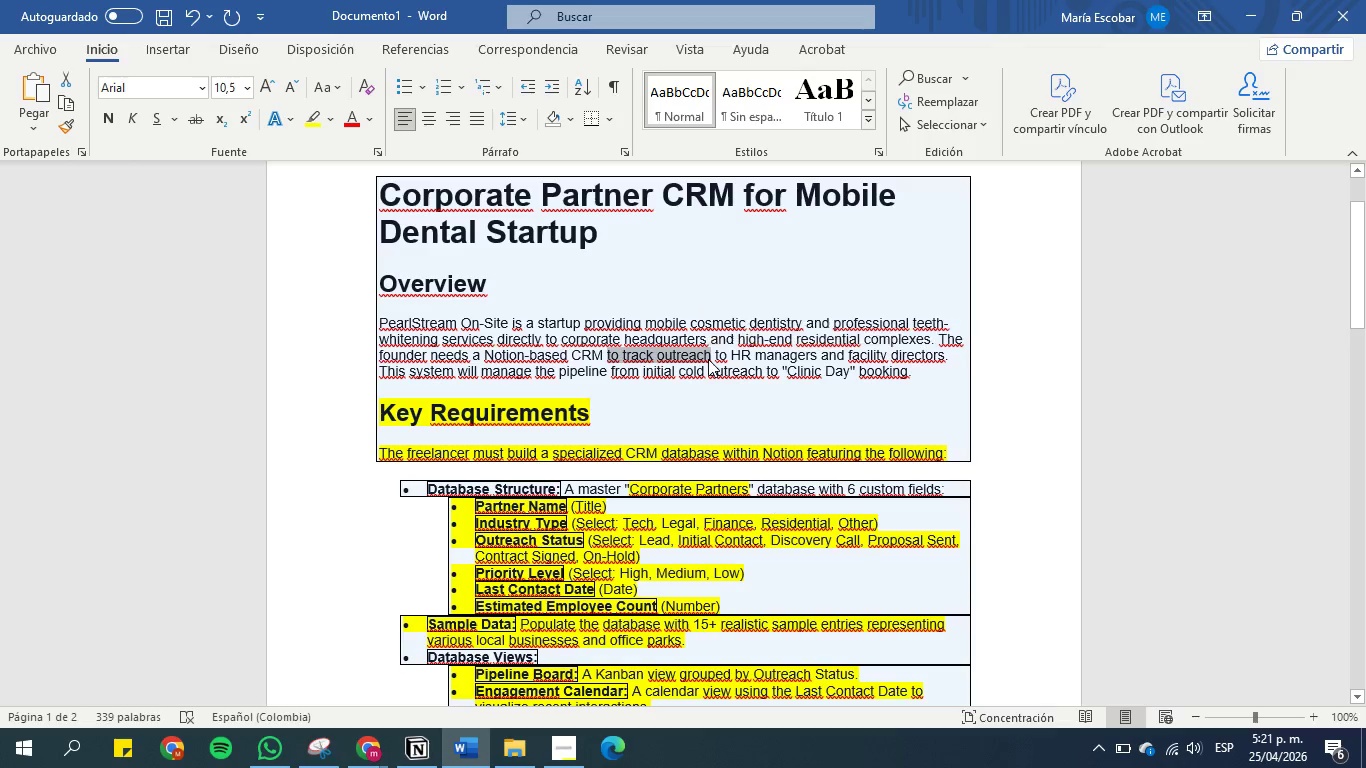 
left_click([708, 359])
 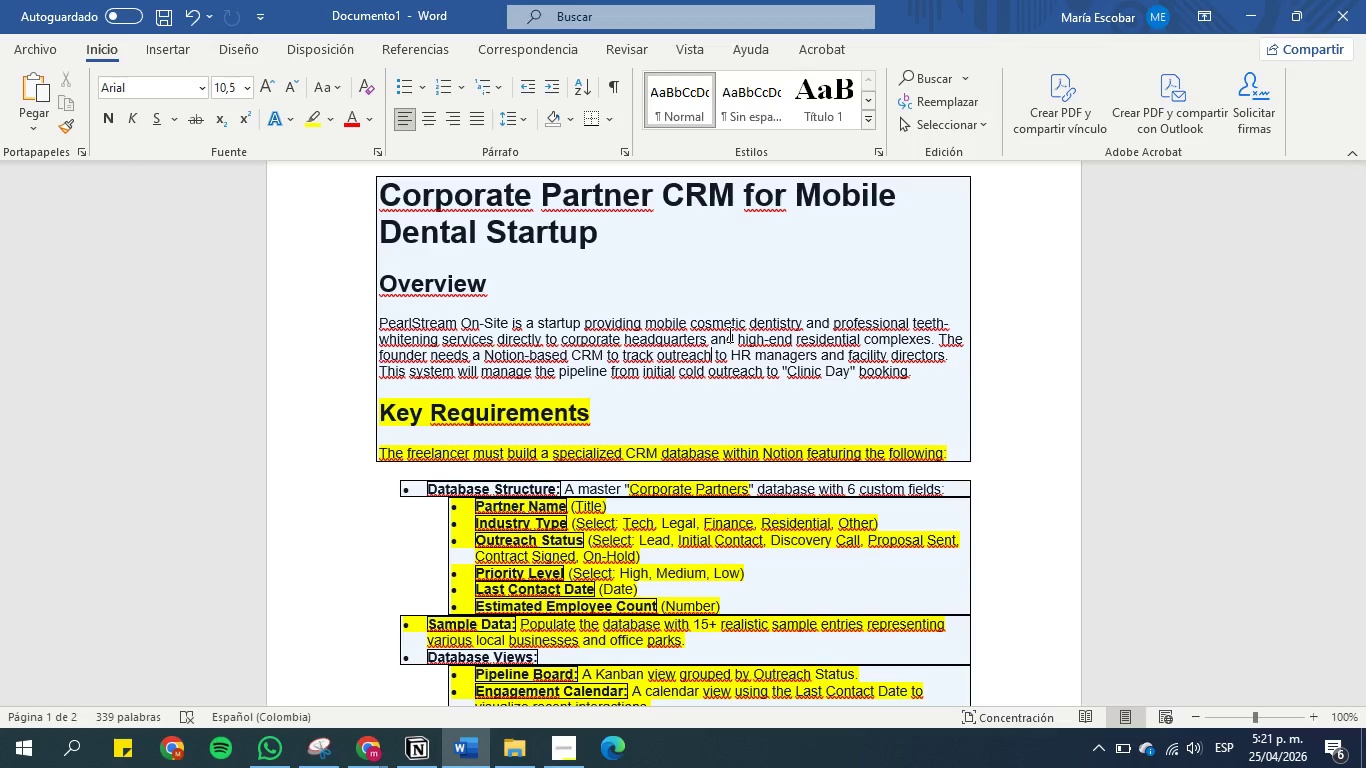 
wait(11.95)
 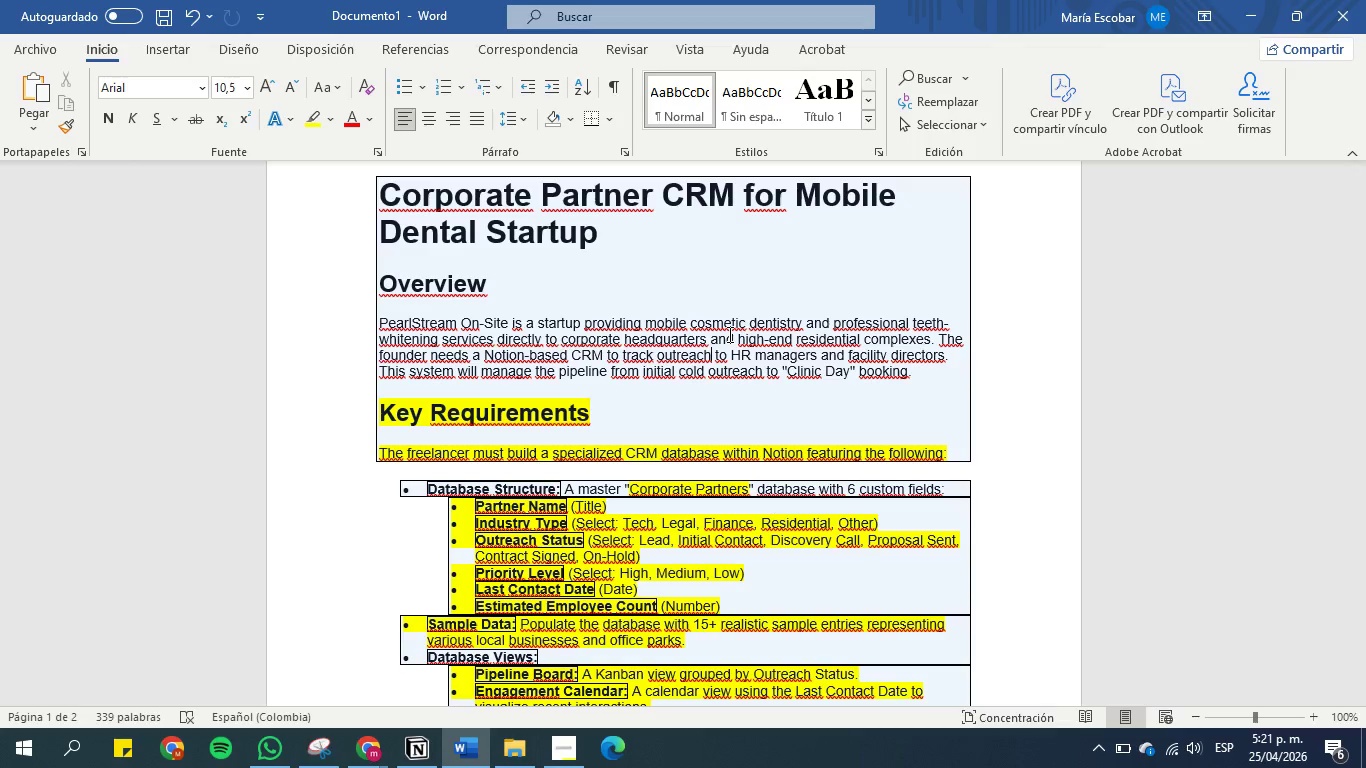 
scroll: coordinate [807, 342], scroll_direction: down, amount: 1.0
 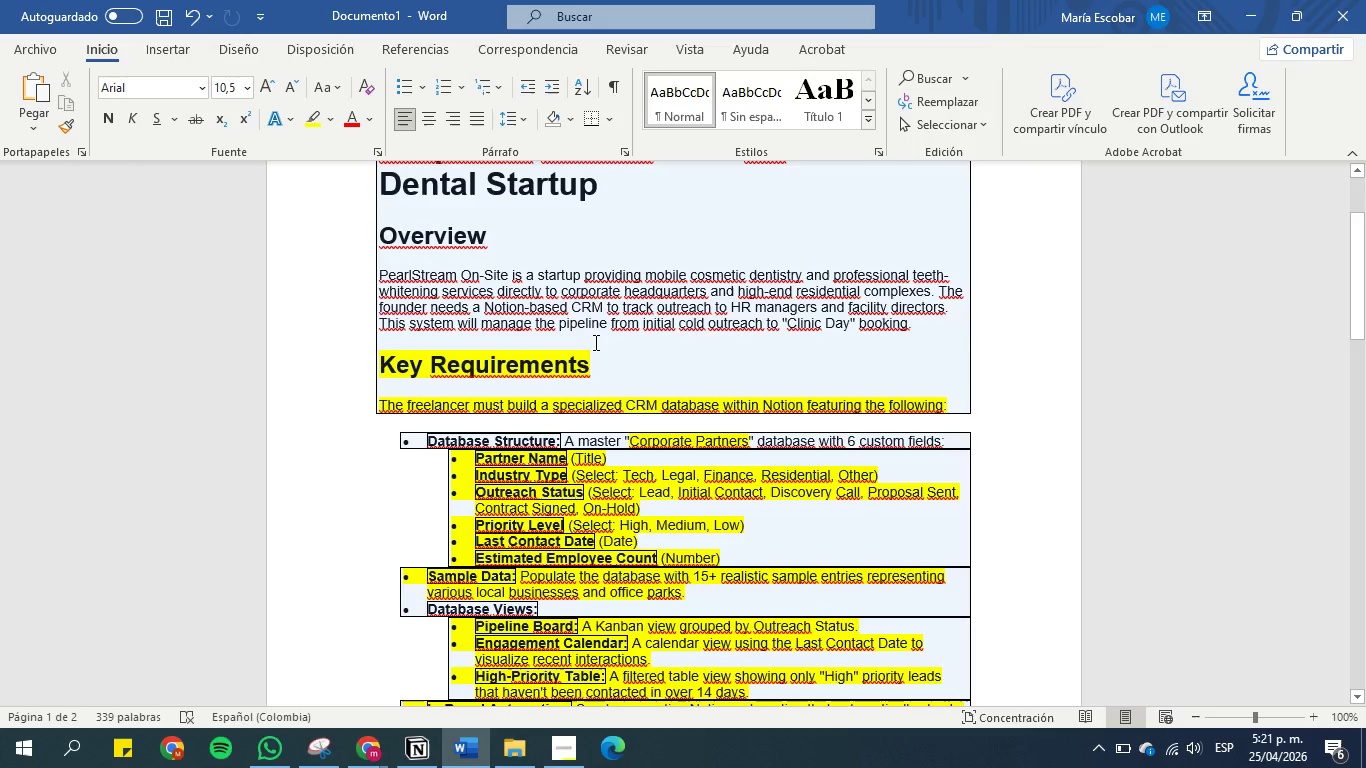 
wait(6.72)
 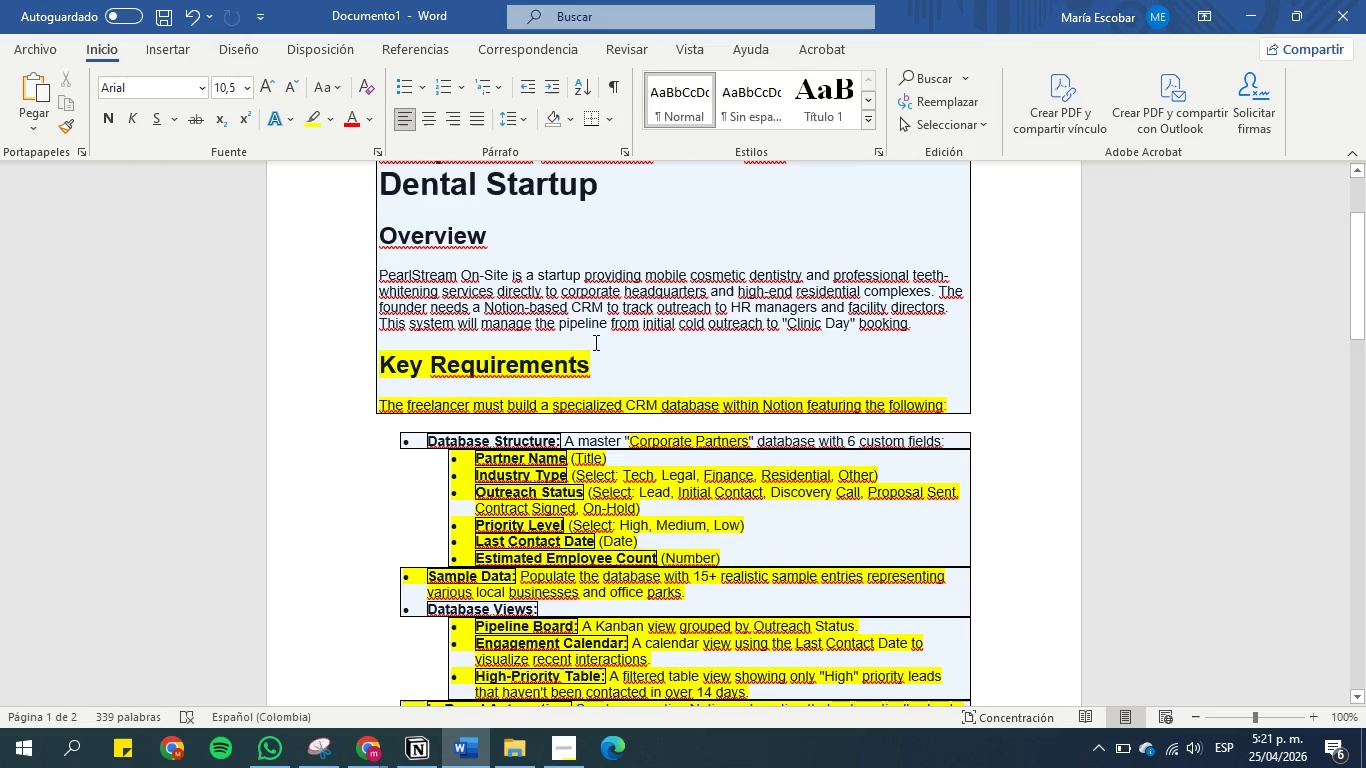 
scroll: coordinate [594, 342], scroll_direction: down, amount: 4.0
 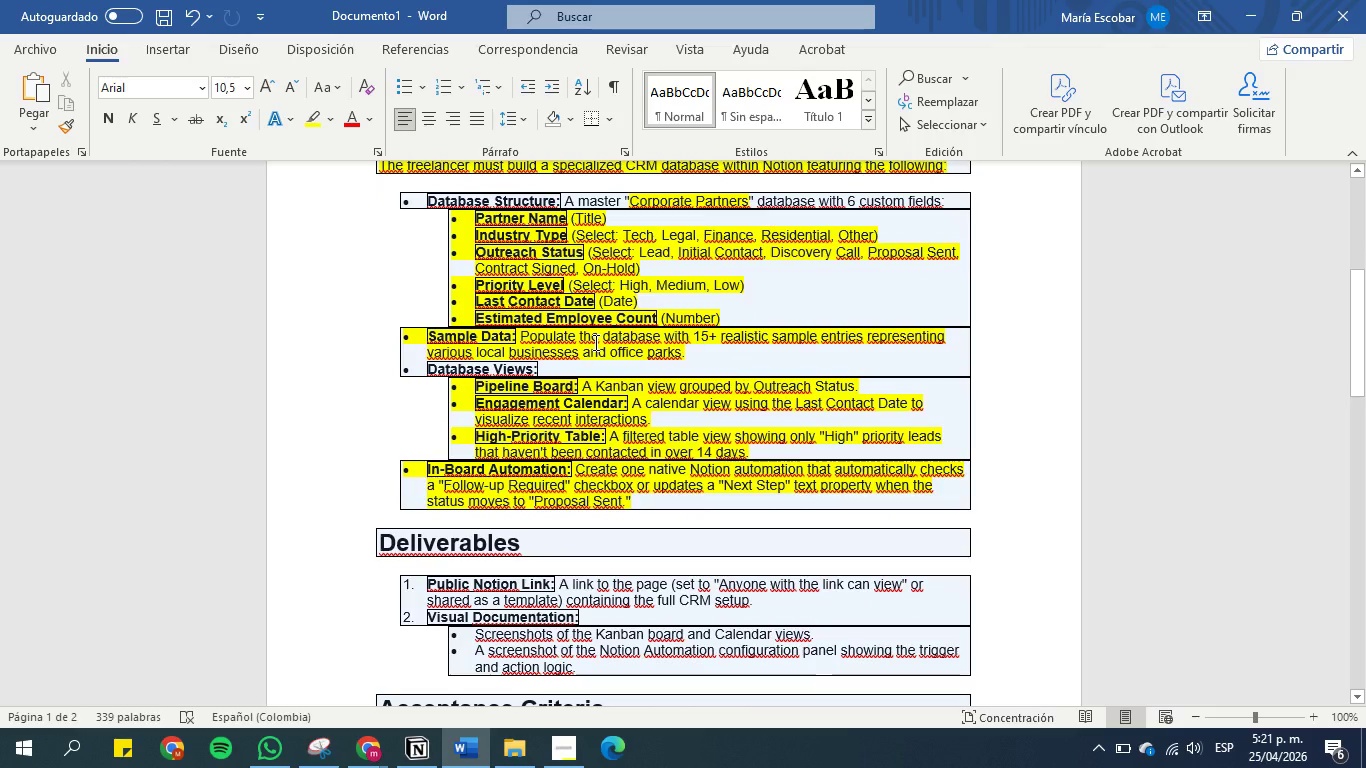 
scroll: coordinate [594, 342], scroll_direction: up, amount: 2.0
 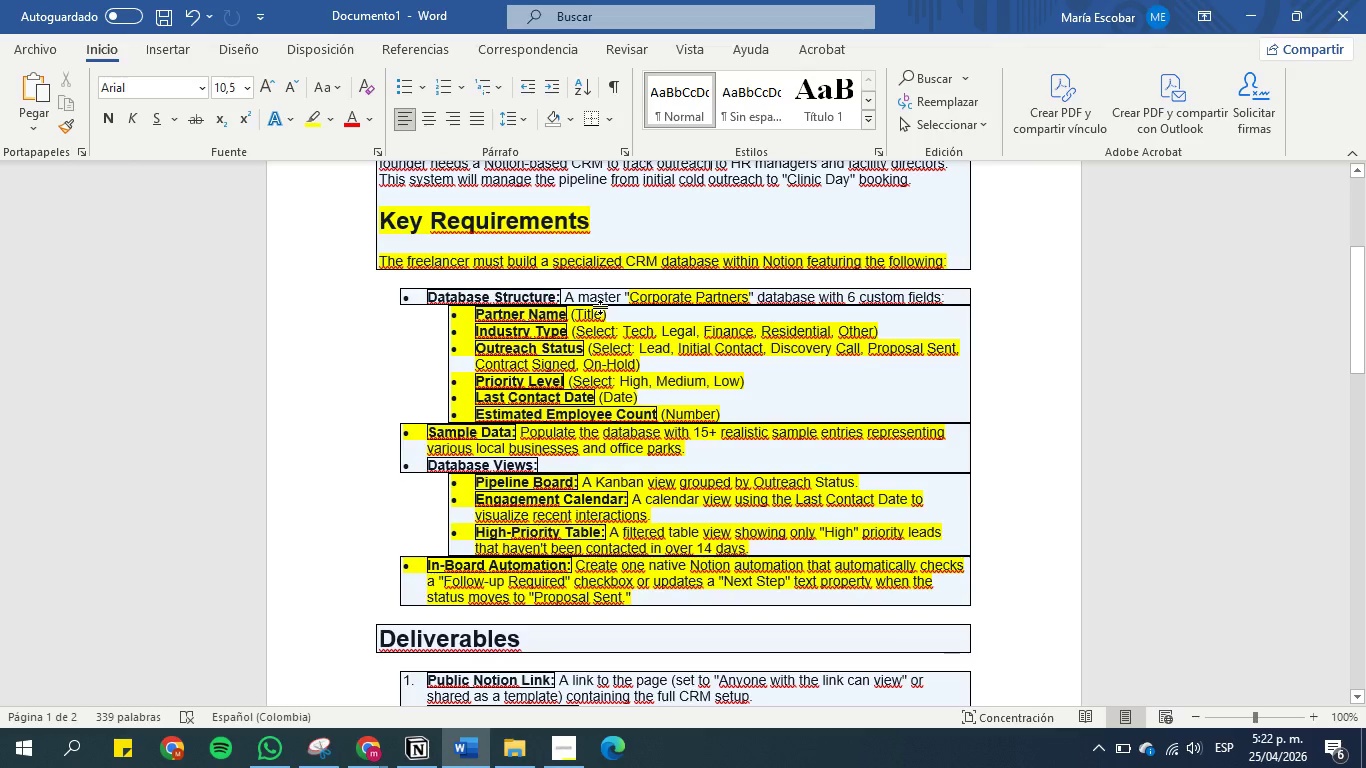 
scroll: coordinate [527, 444], scroll_direction: down, amount: 14.0
 